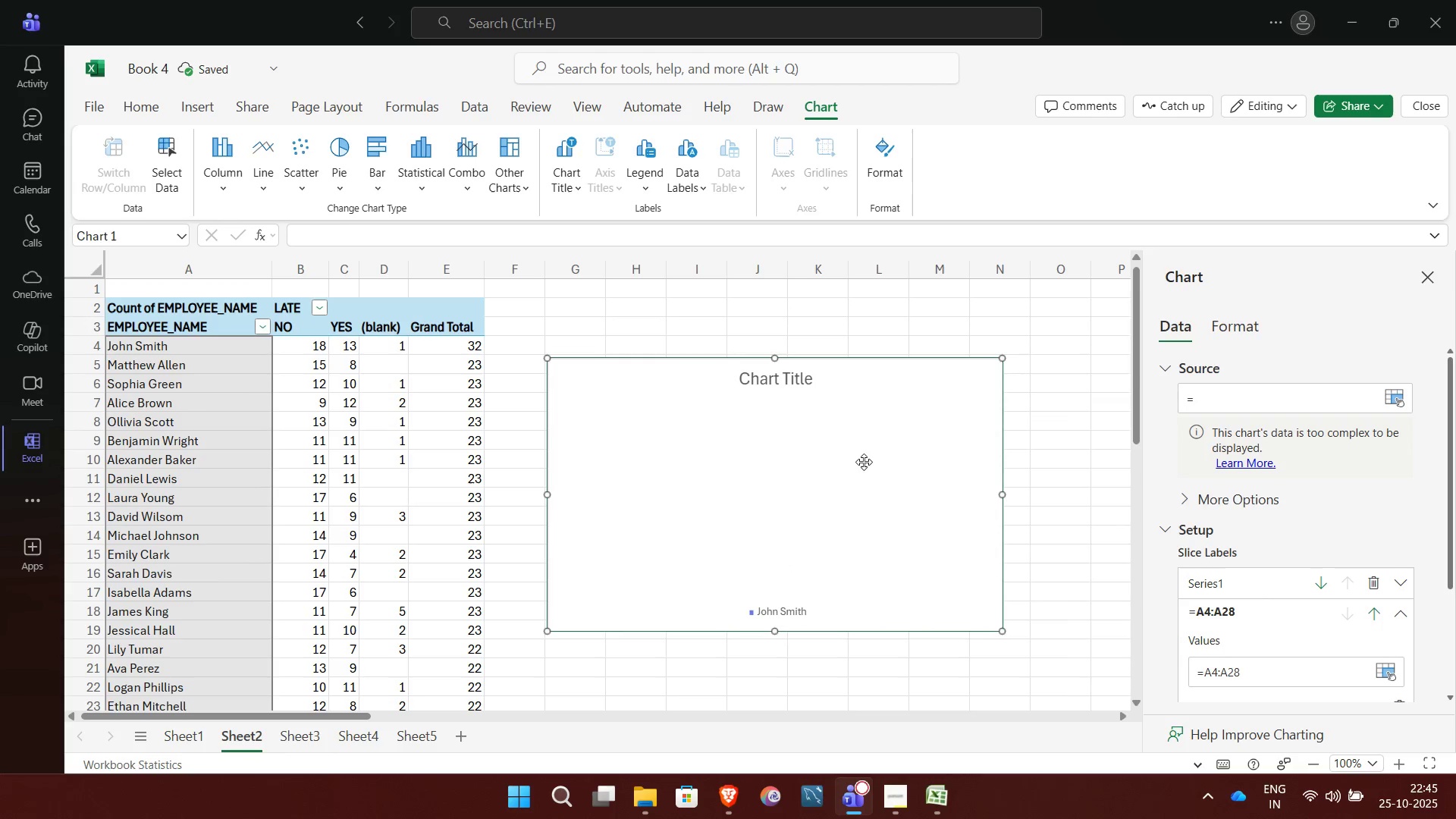 
mouse_move([1220, 489])
 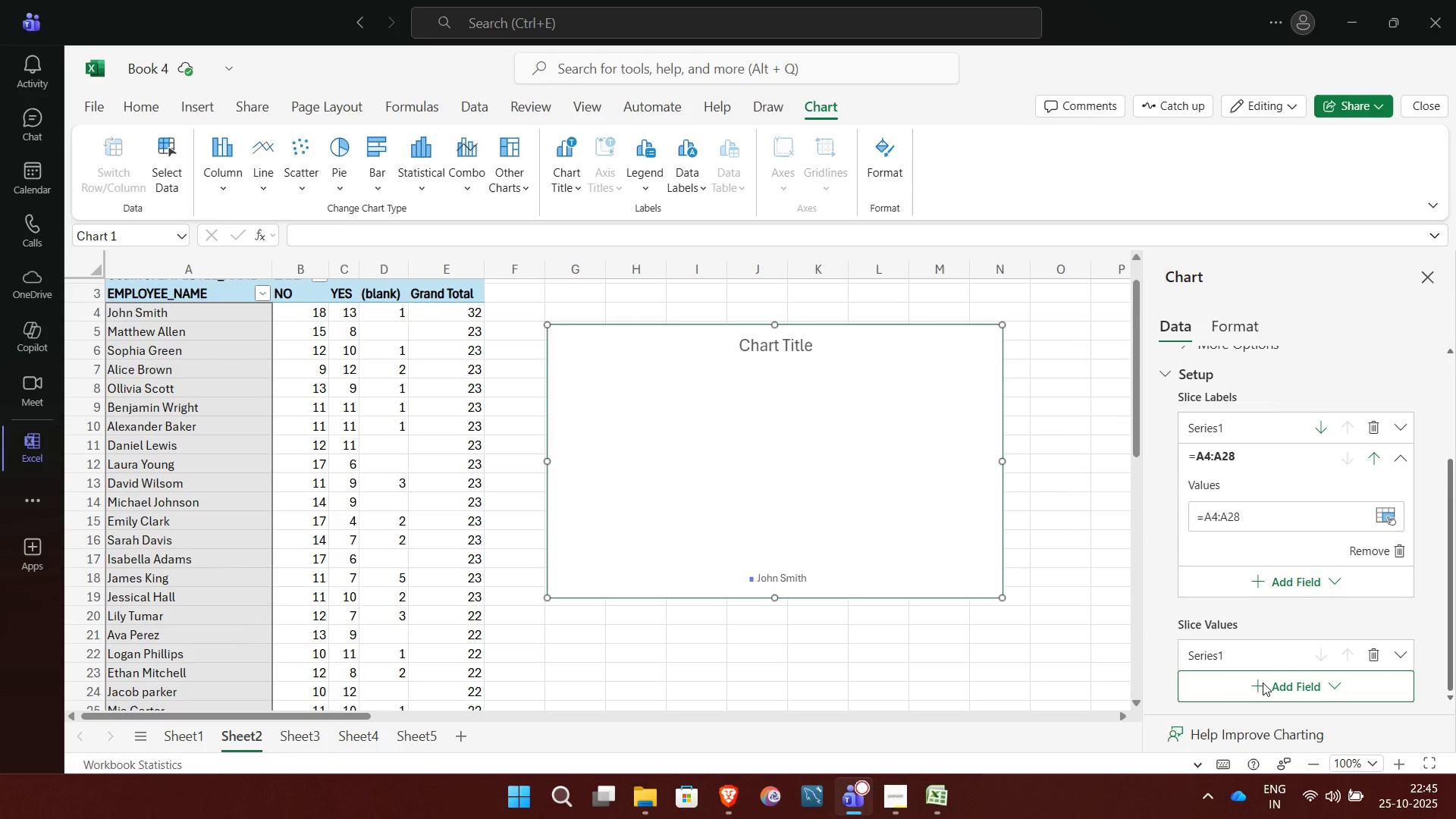 
left_click([1263, 682])
 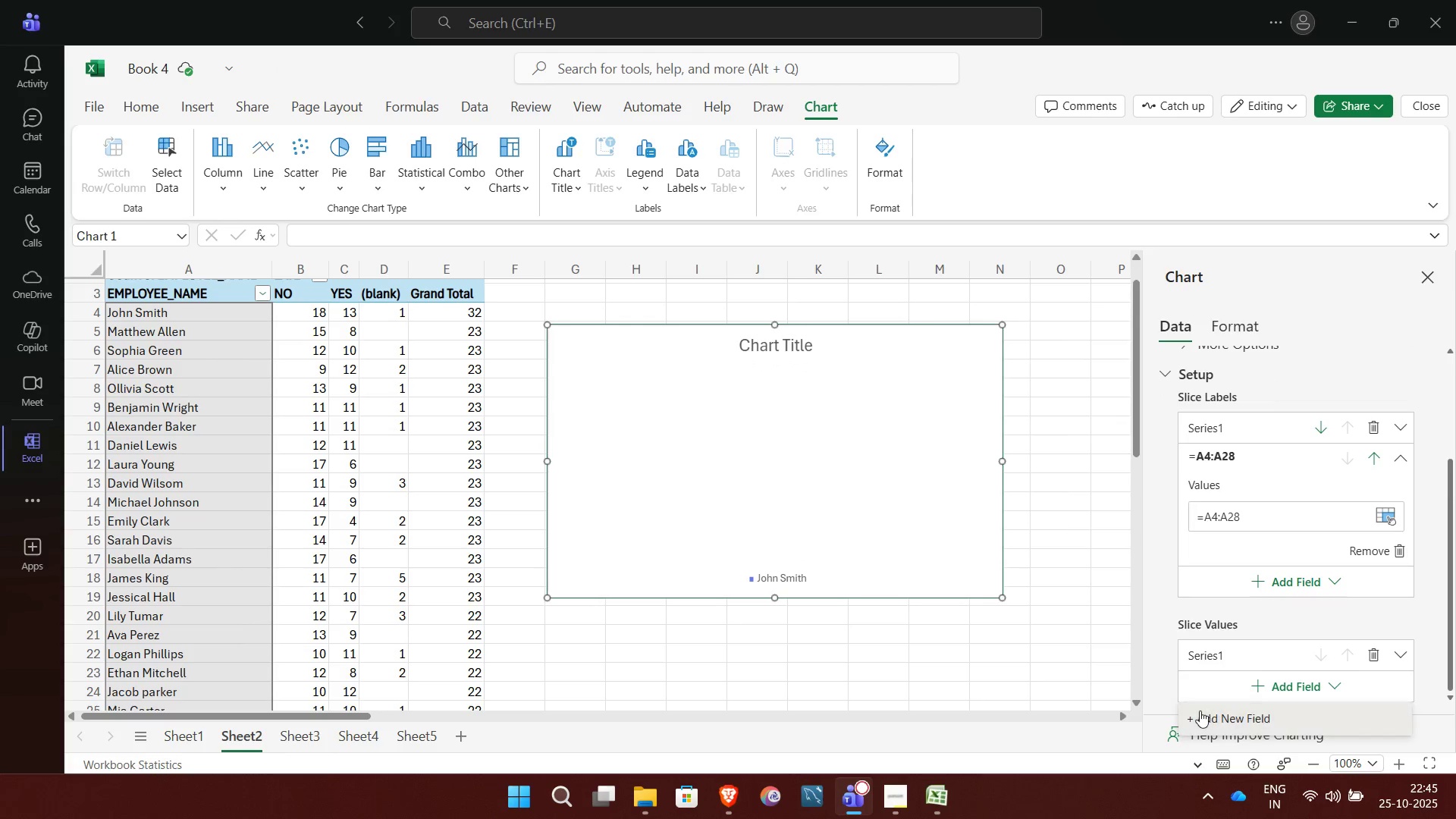 
left_click([1200, 711])
 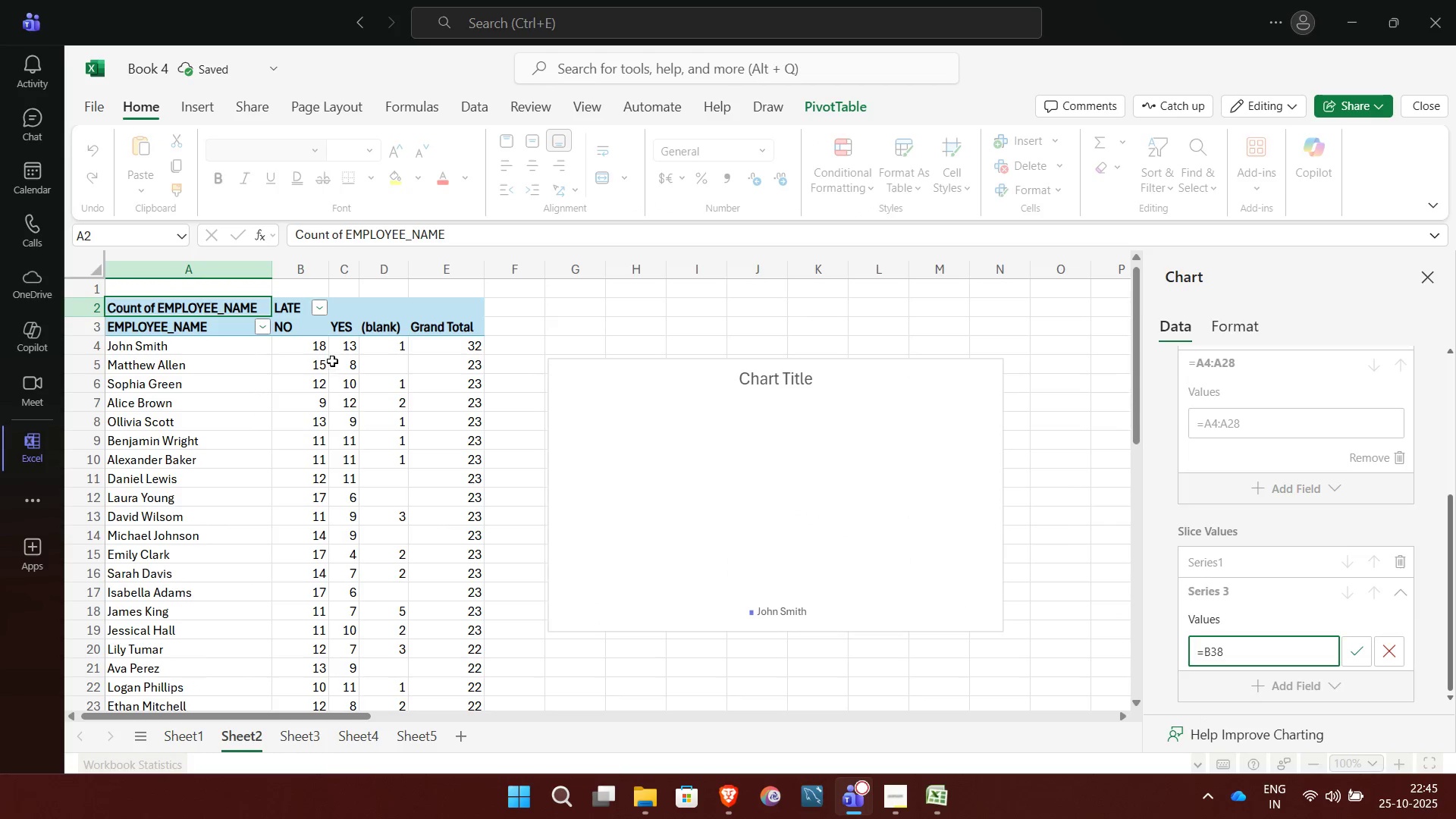 
left_click([338, 348])
 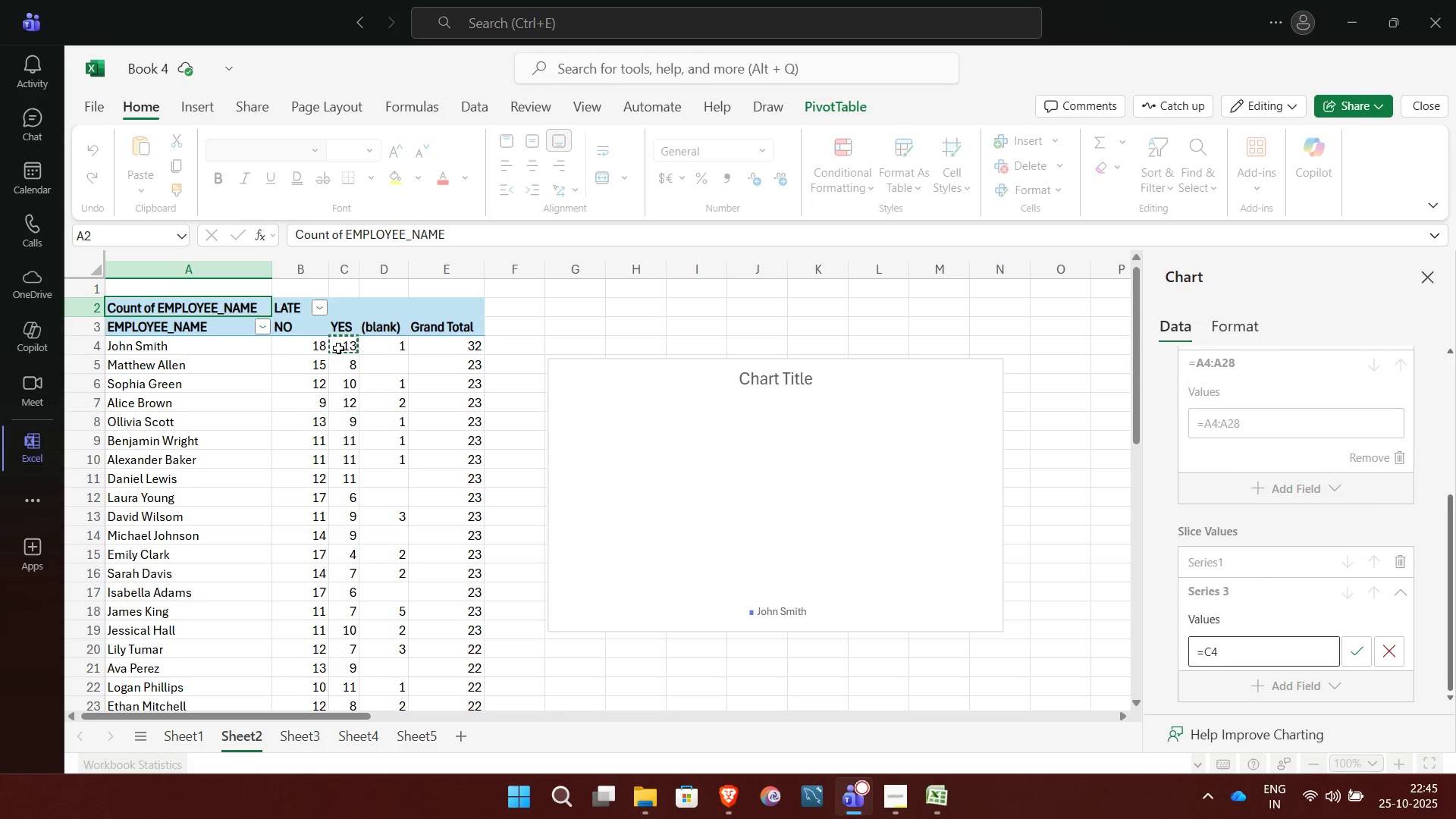 
hold_key(key=ArrowDown, duration=1.33)
 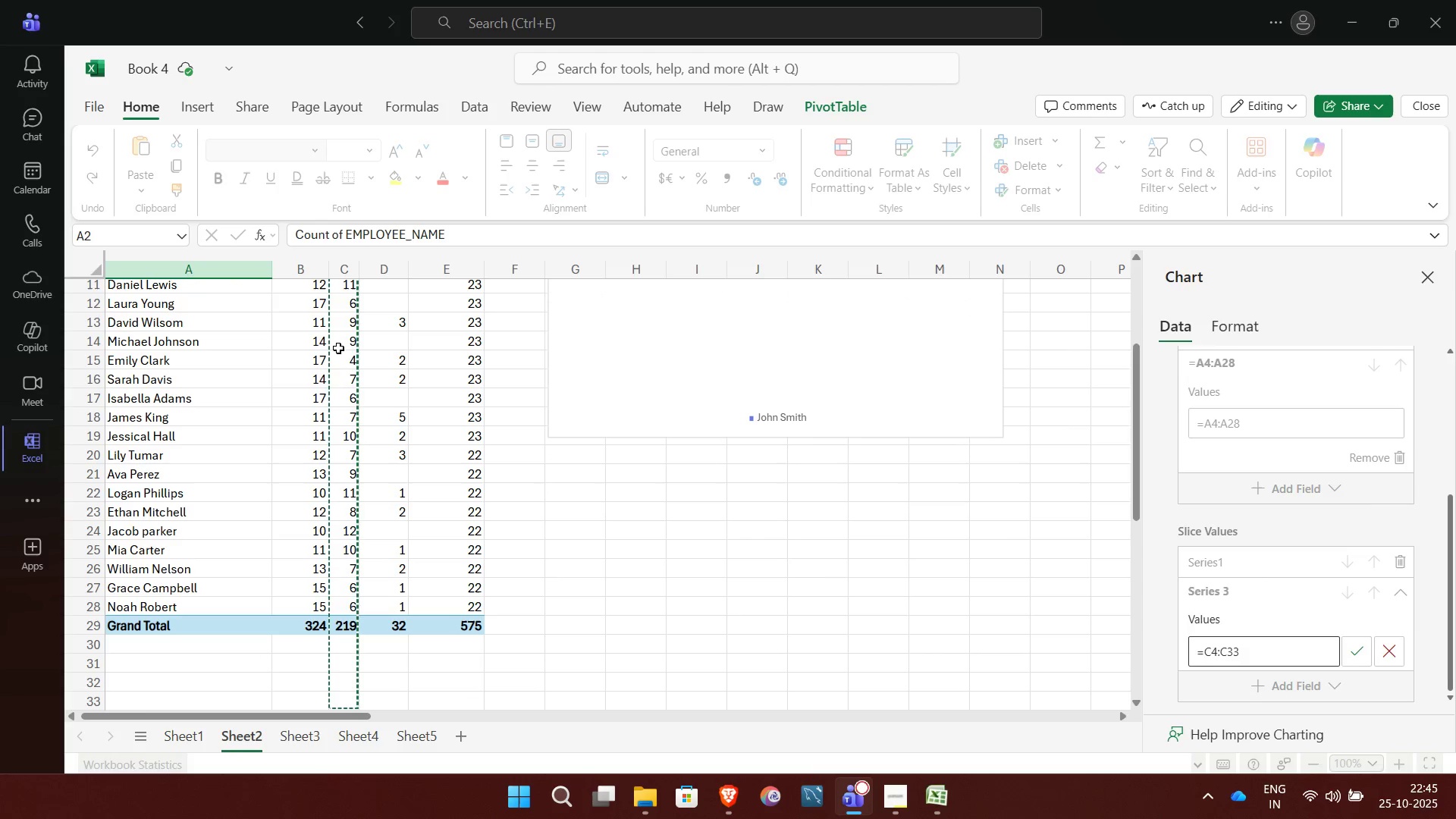 
key(Shift+ArrowUp)
 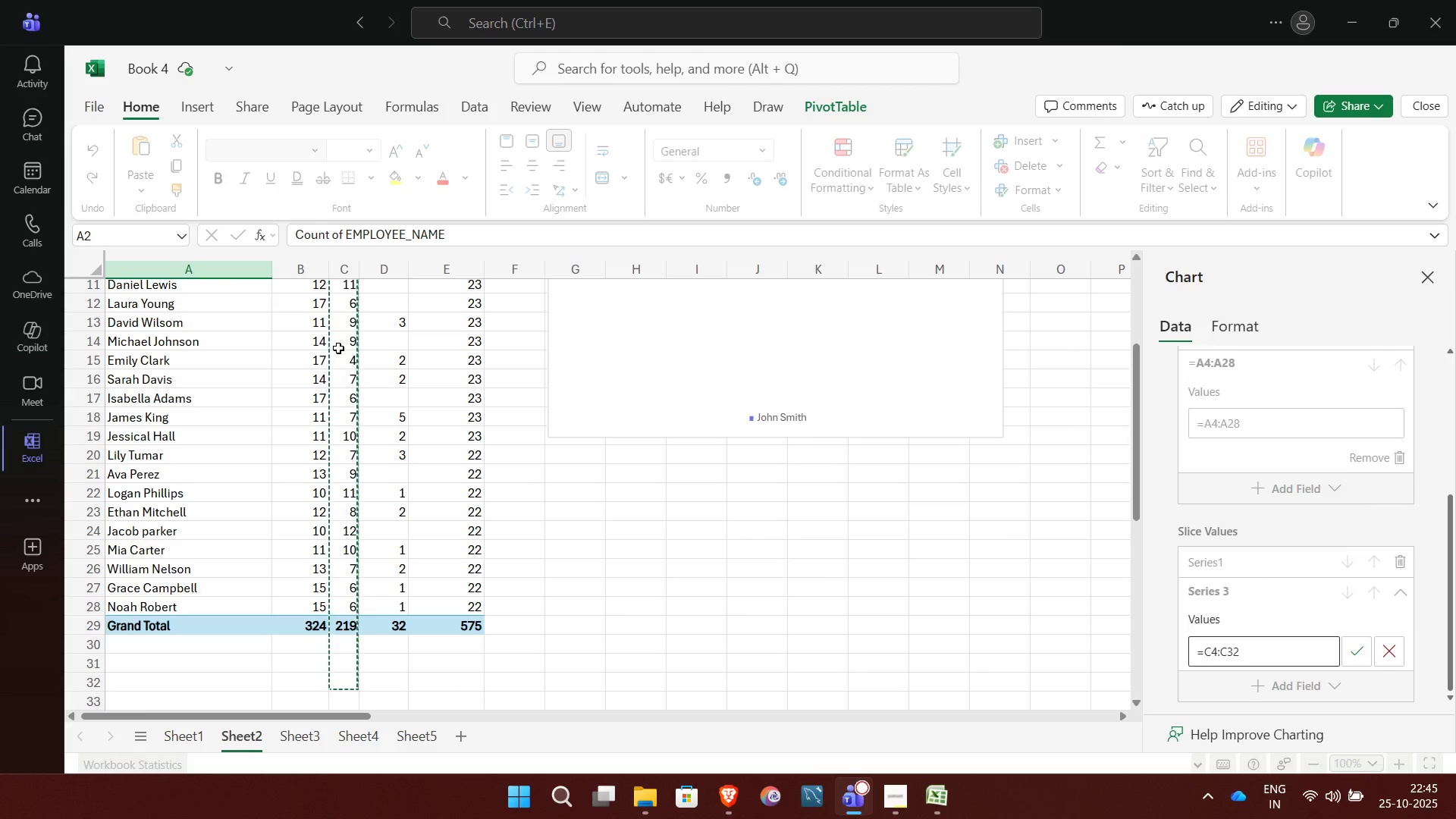 
key(Shift+ArrowUp)
 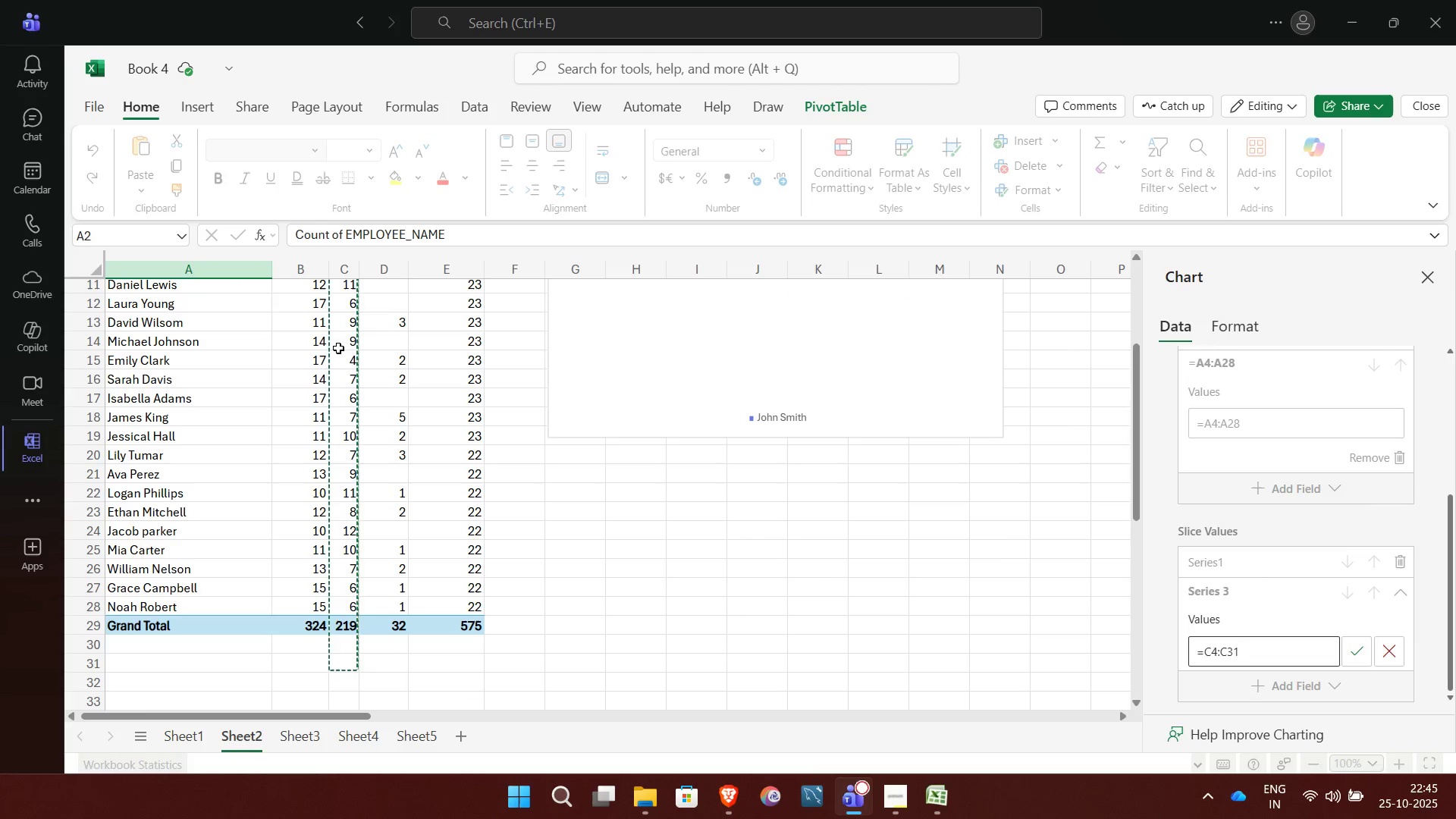 
key(Shift+ArrowUp)
 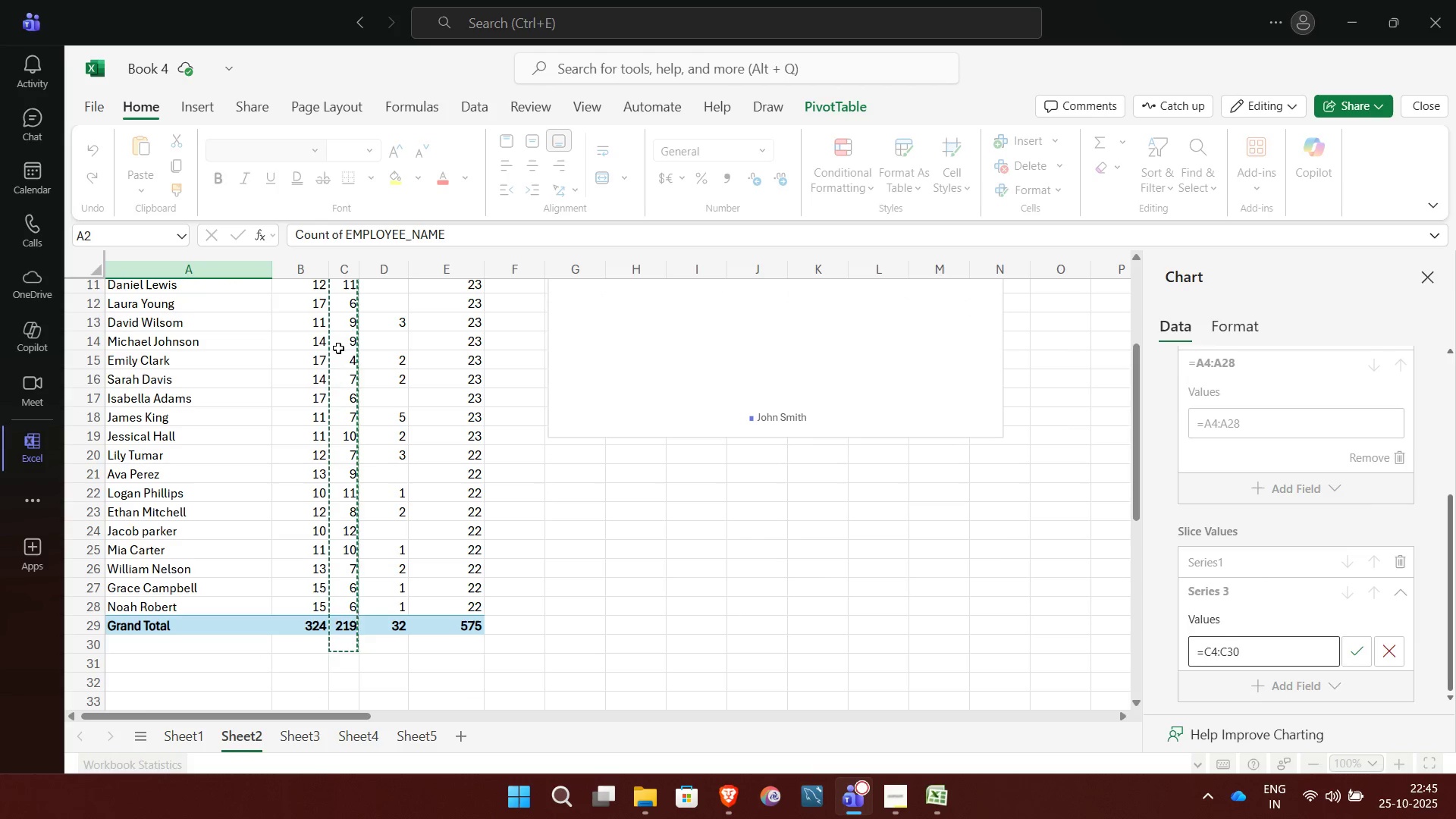 
key(Shift+ArrowUp)
 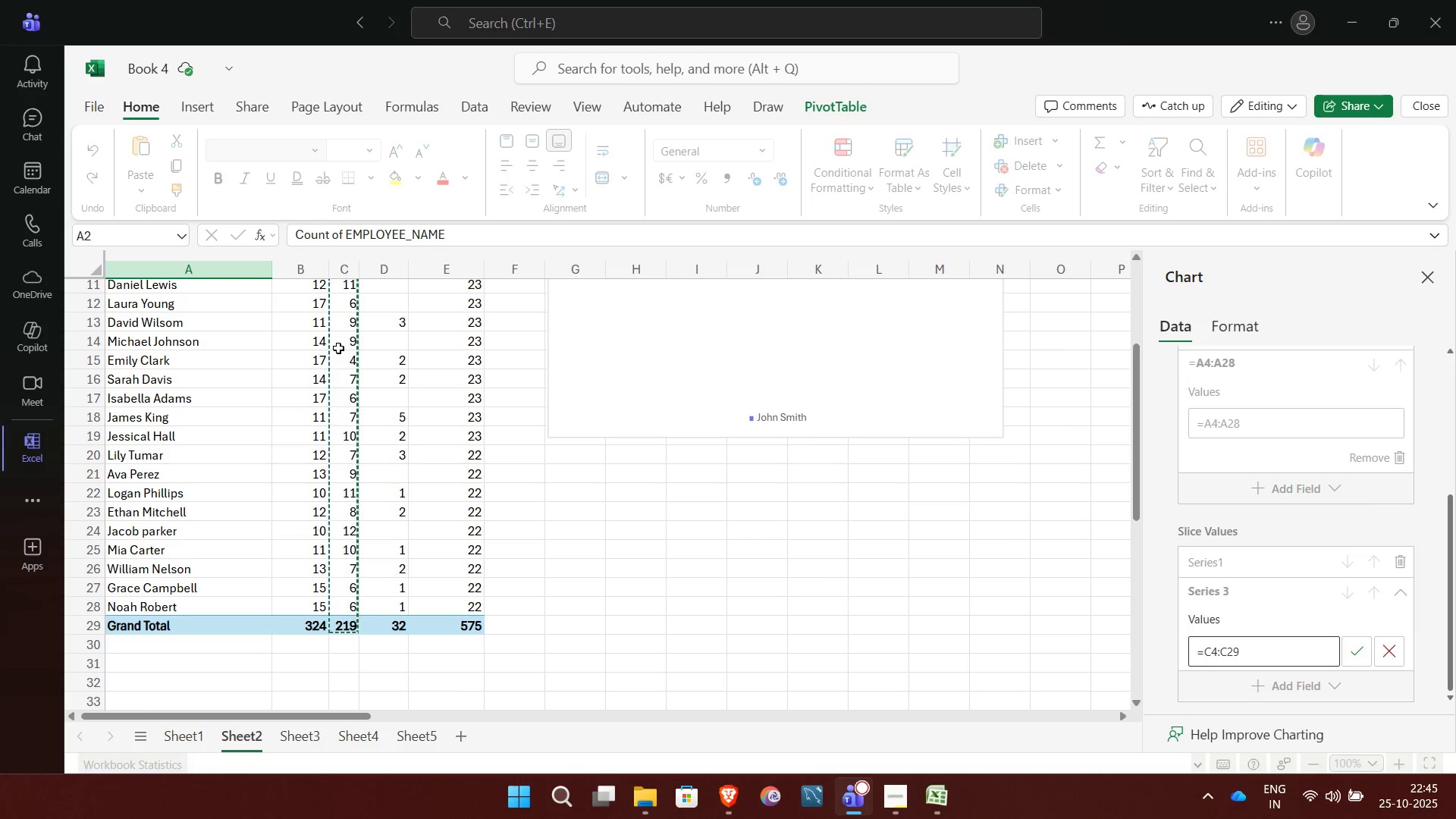 
key(Shift+ArrowUp)
 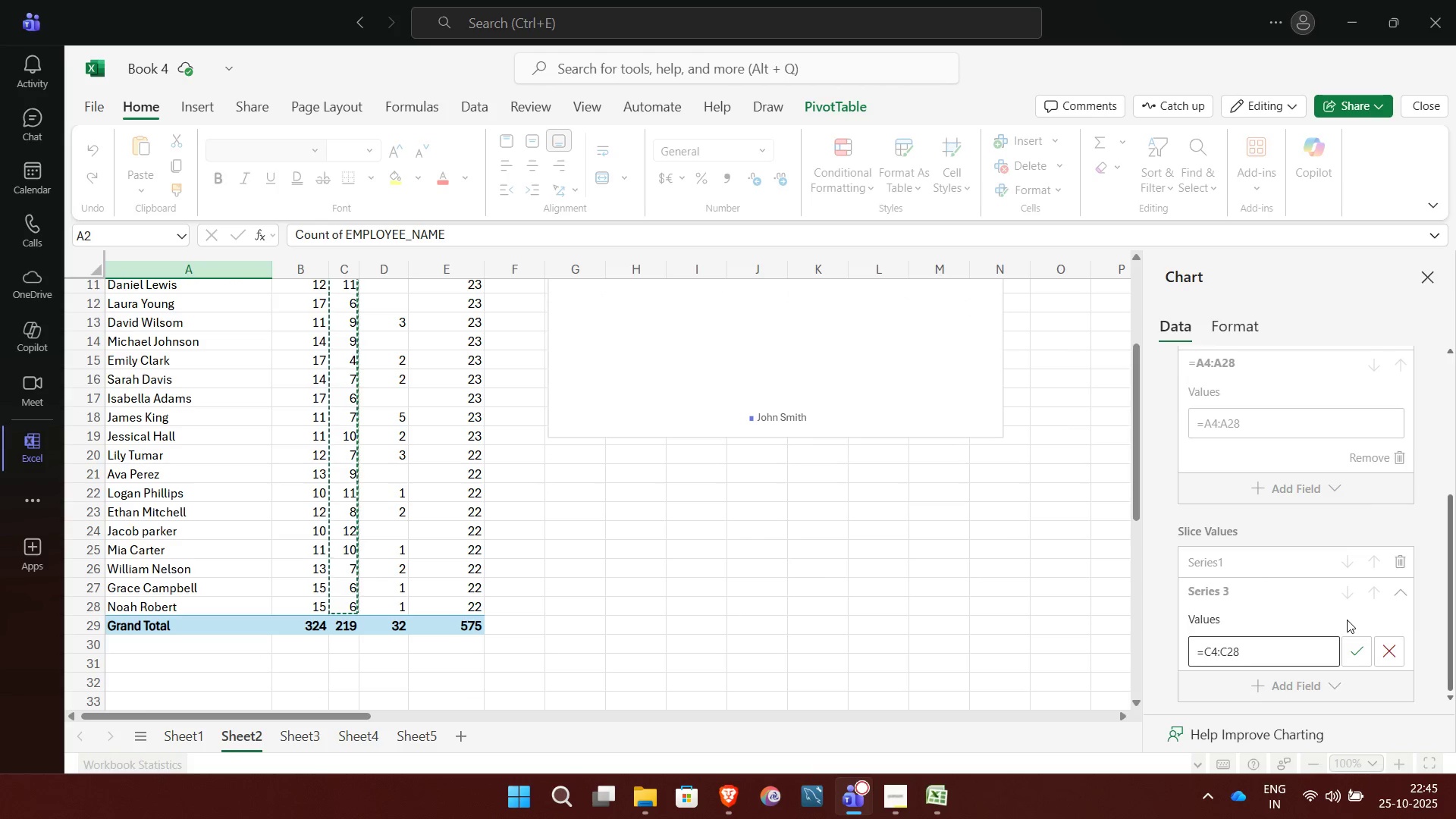 
left_click([1362, 658])
 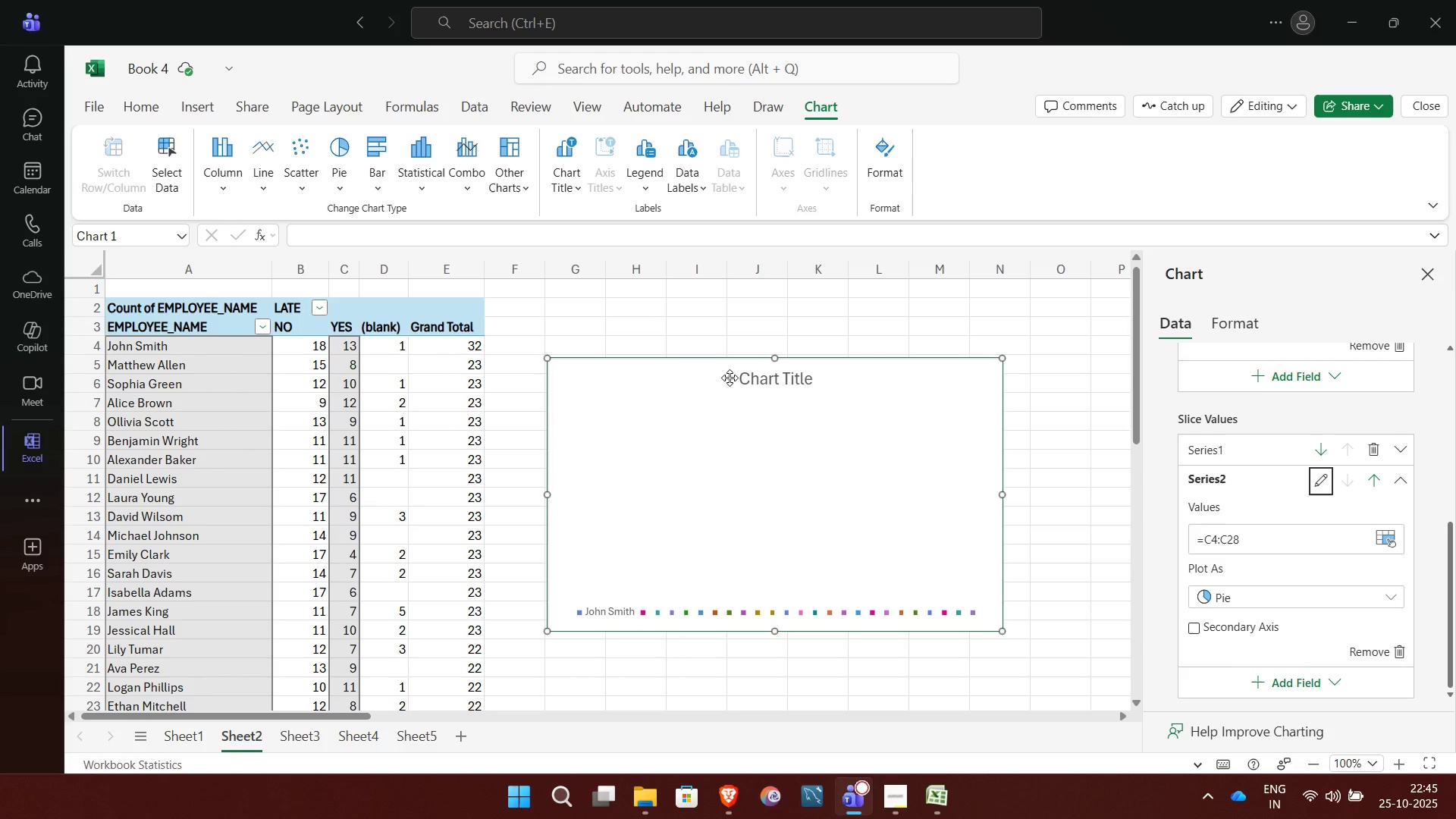 
wait(5.87)
 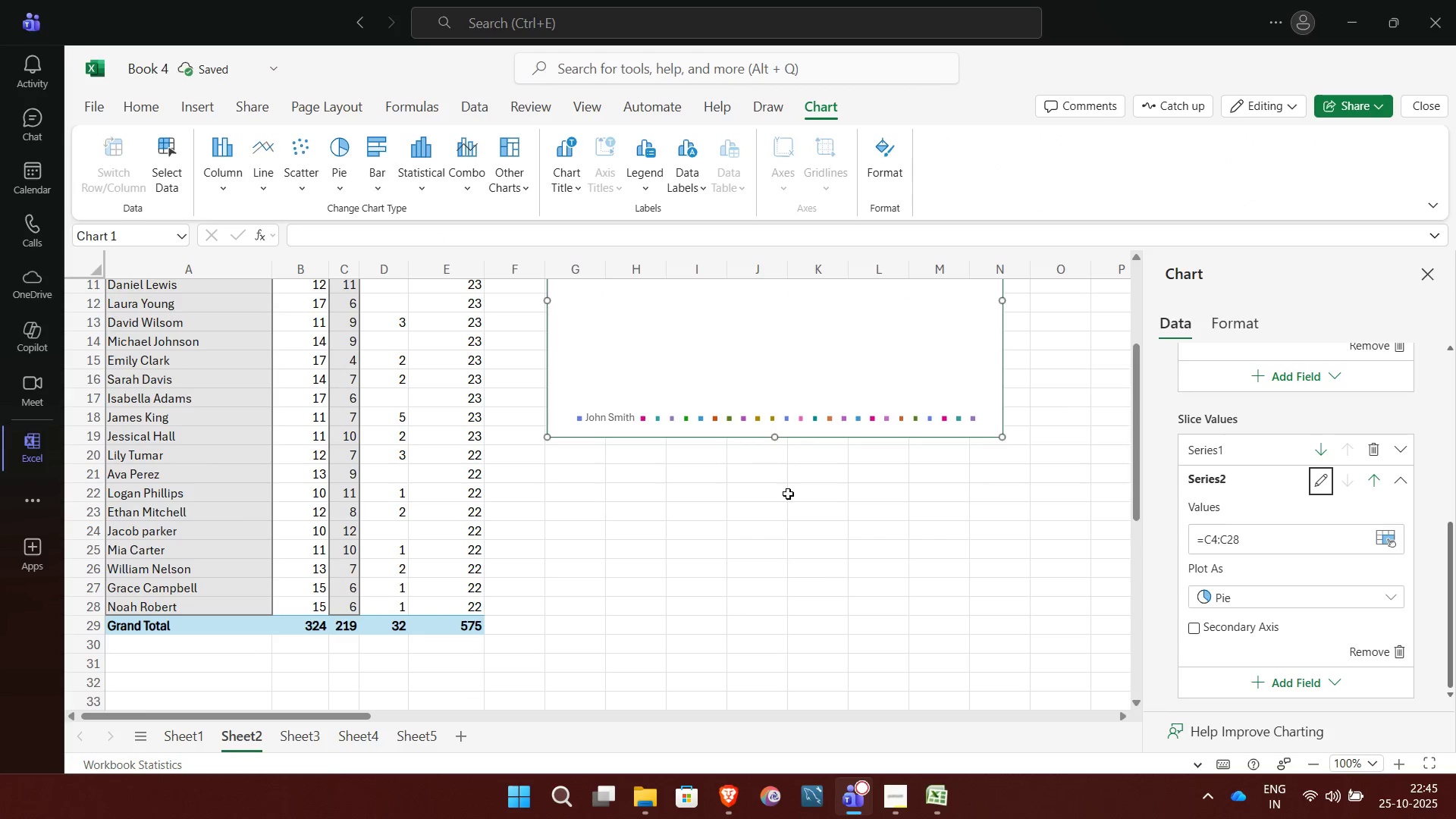 
left_click([343, 172])
 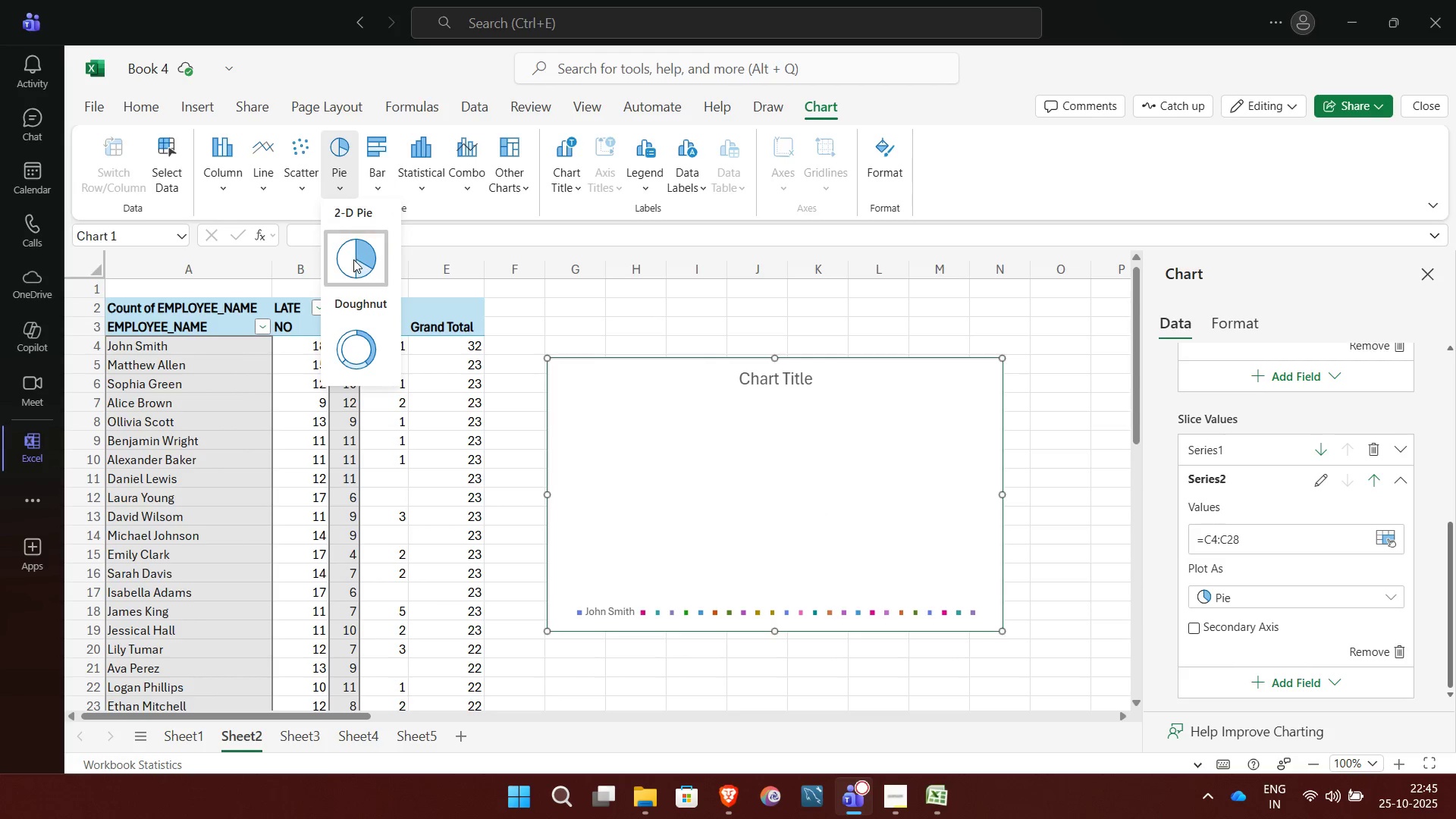 
left_click([353, 259])
 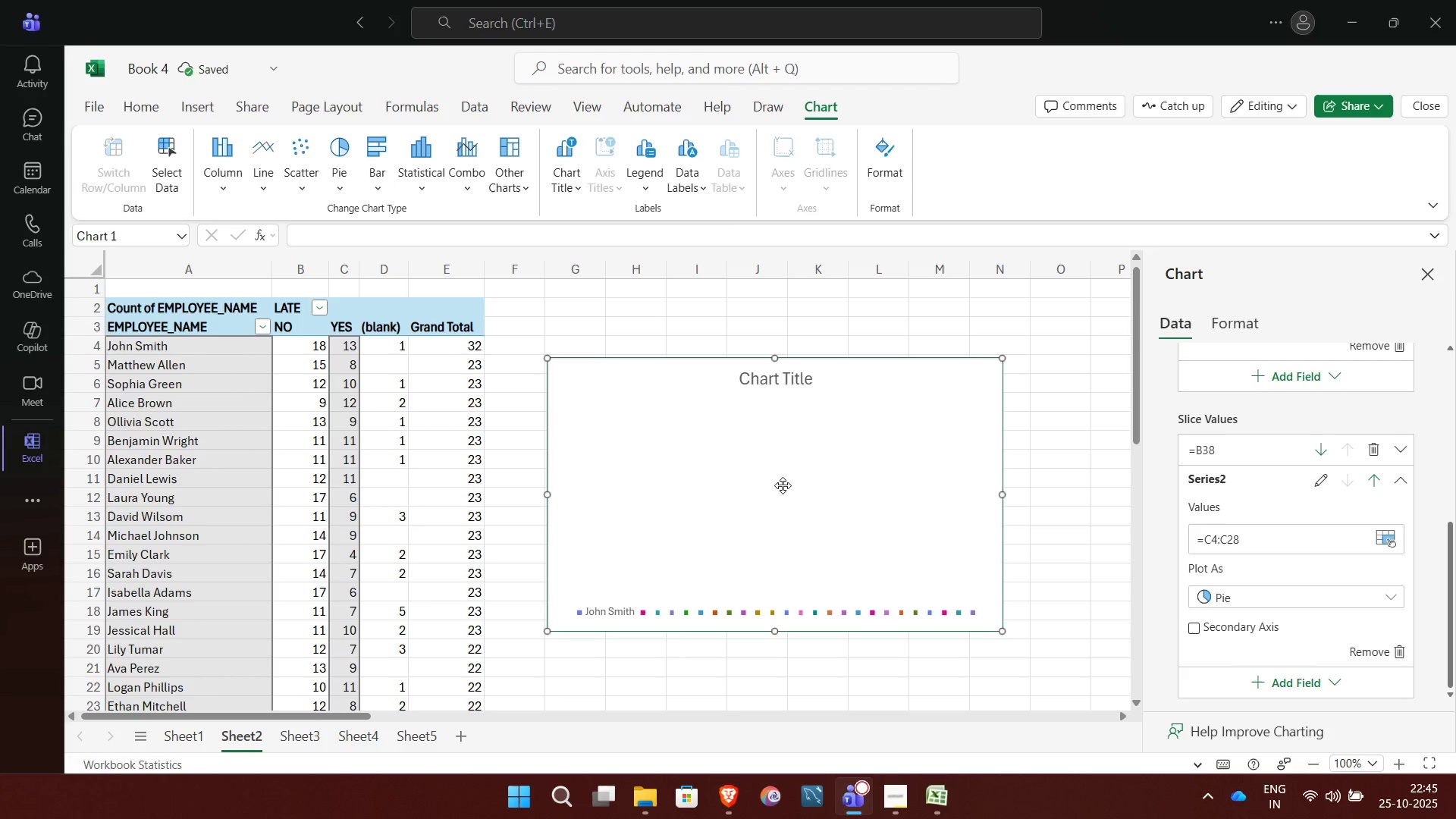 
left_click([783, 485])
 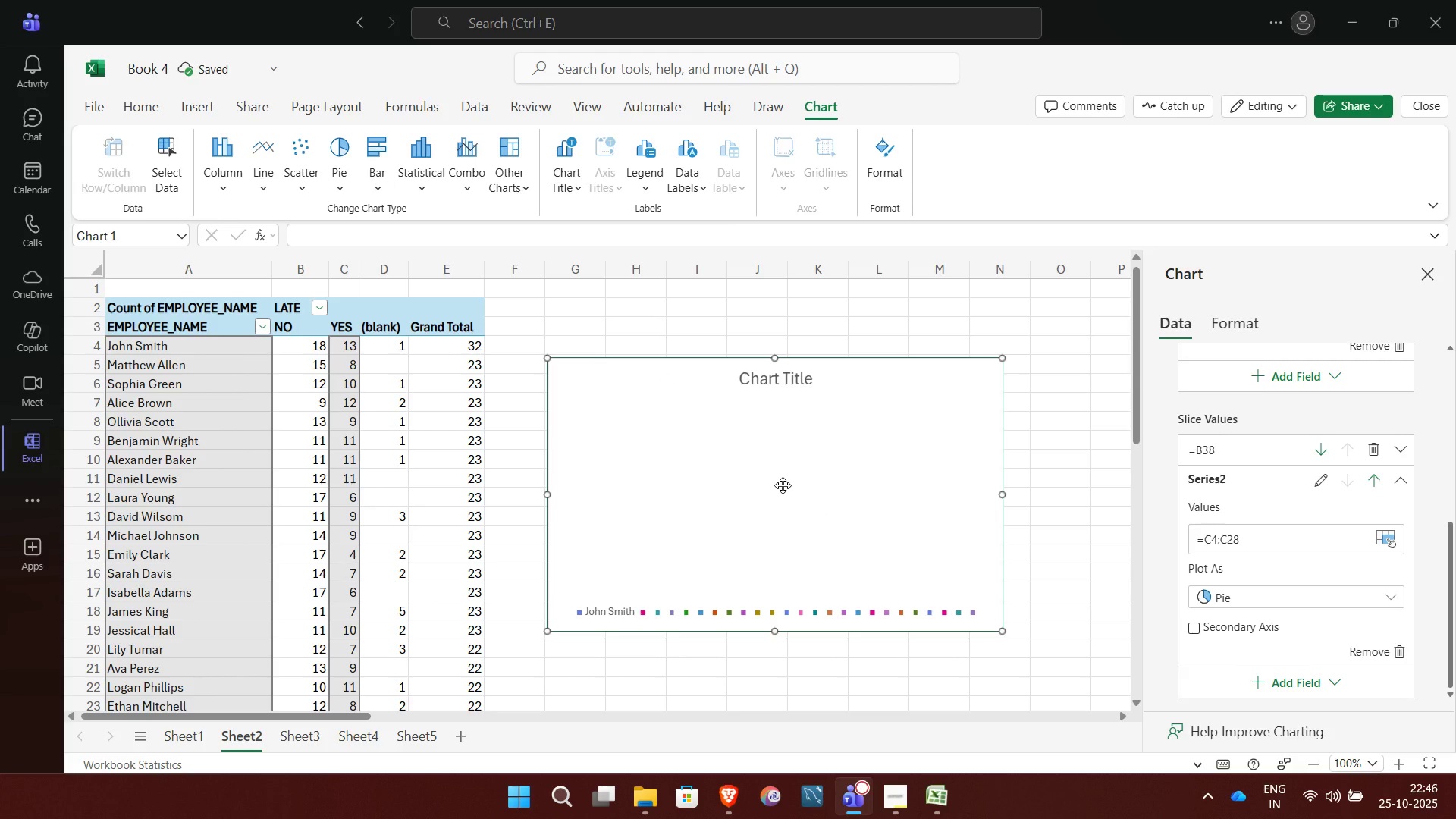 
double_click([783, 485])
 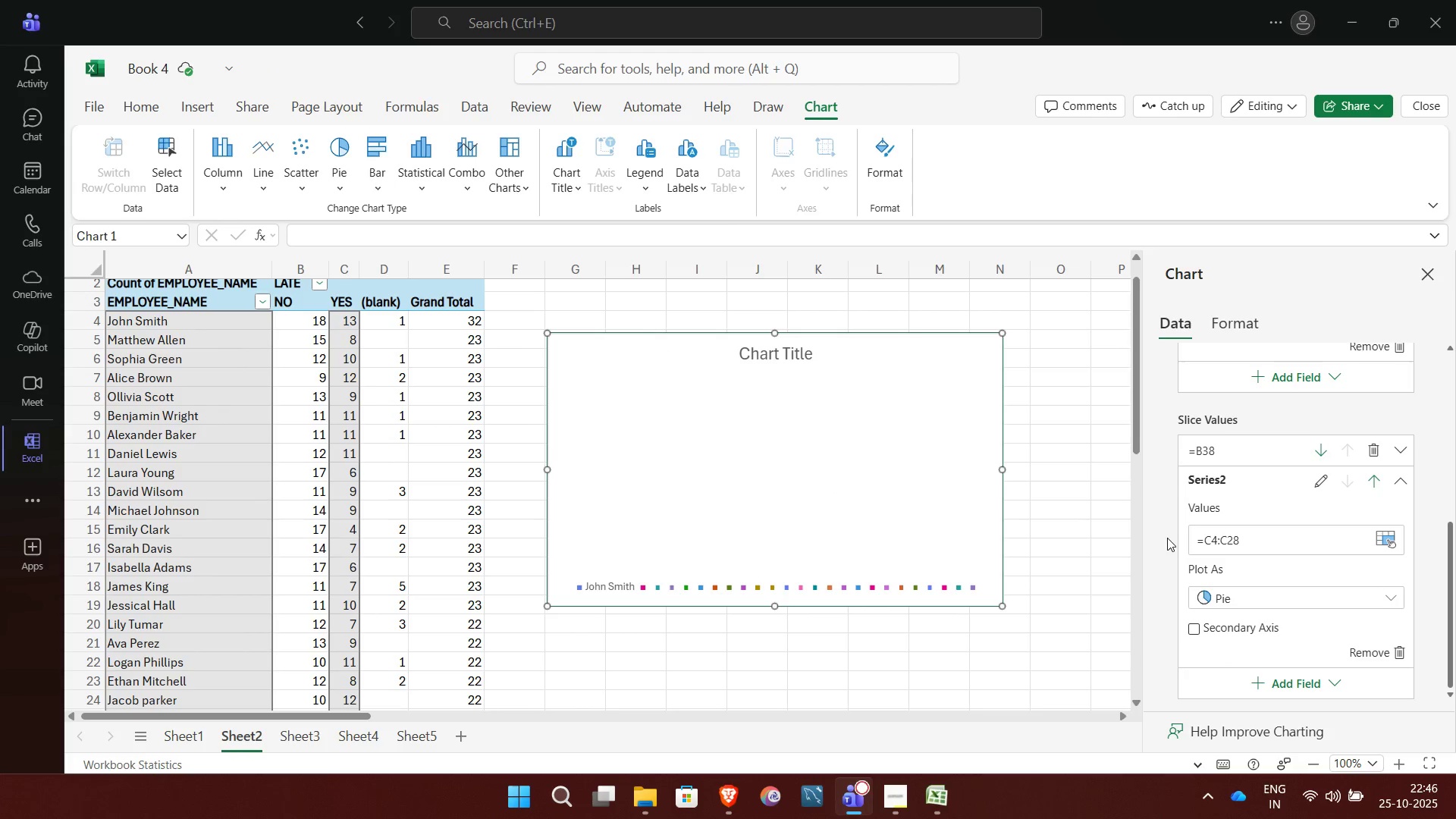 
mouse_move([1270, 533])
 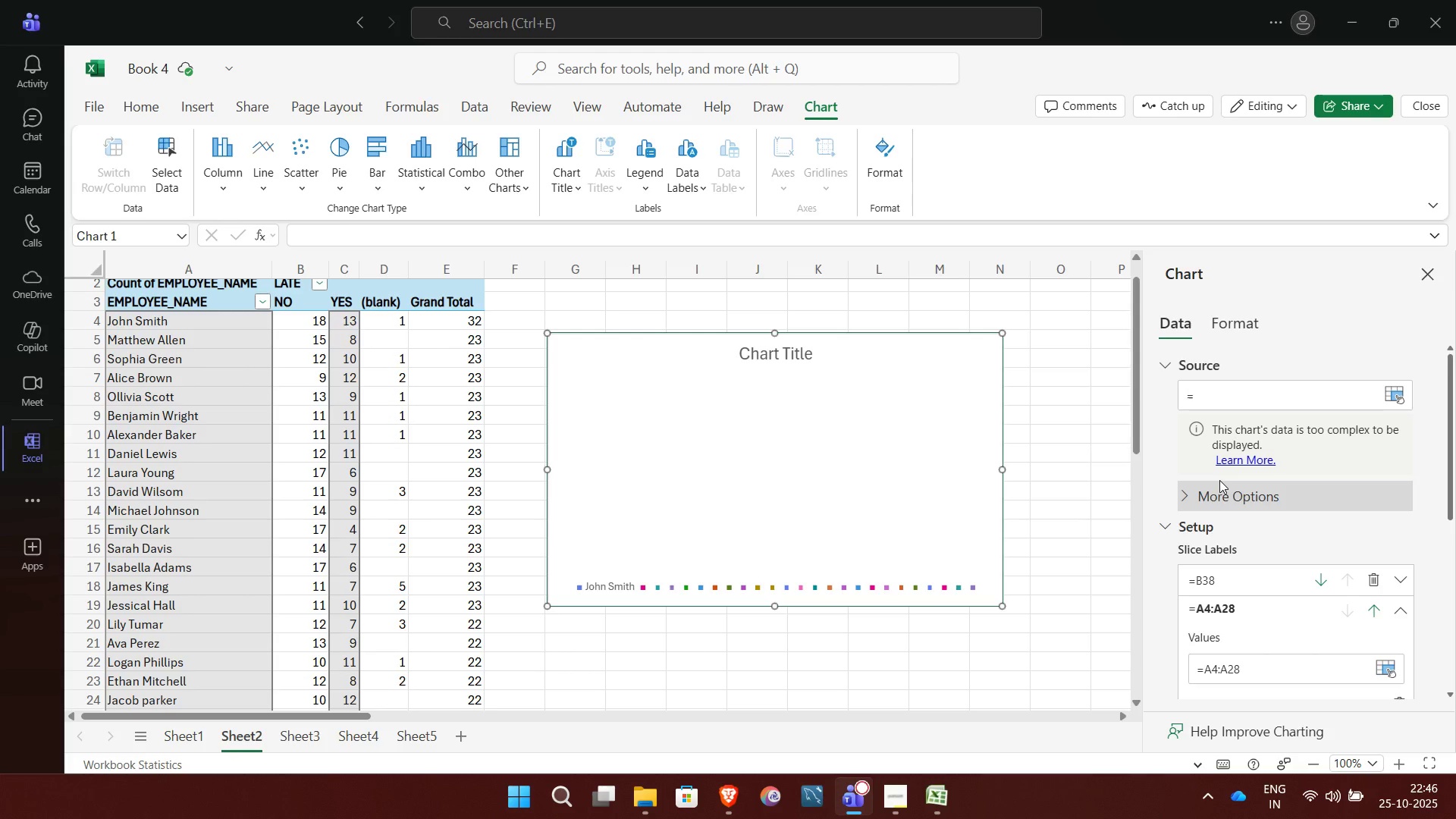 
left_click([1219, 480])
 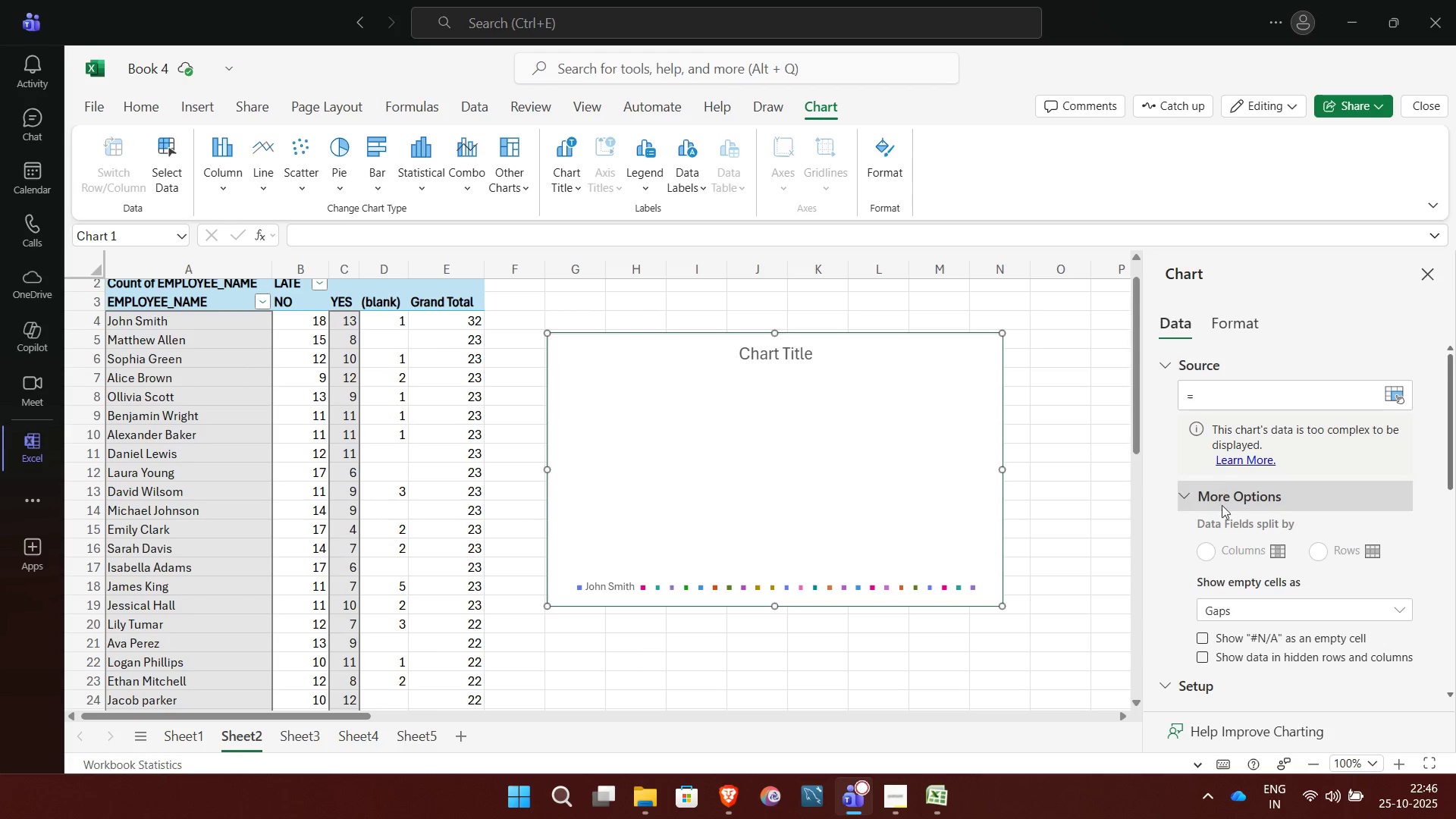 
mouse_move([1226, 536])
 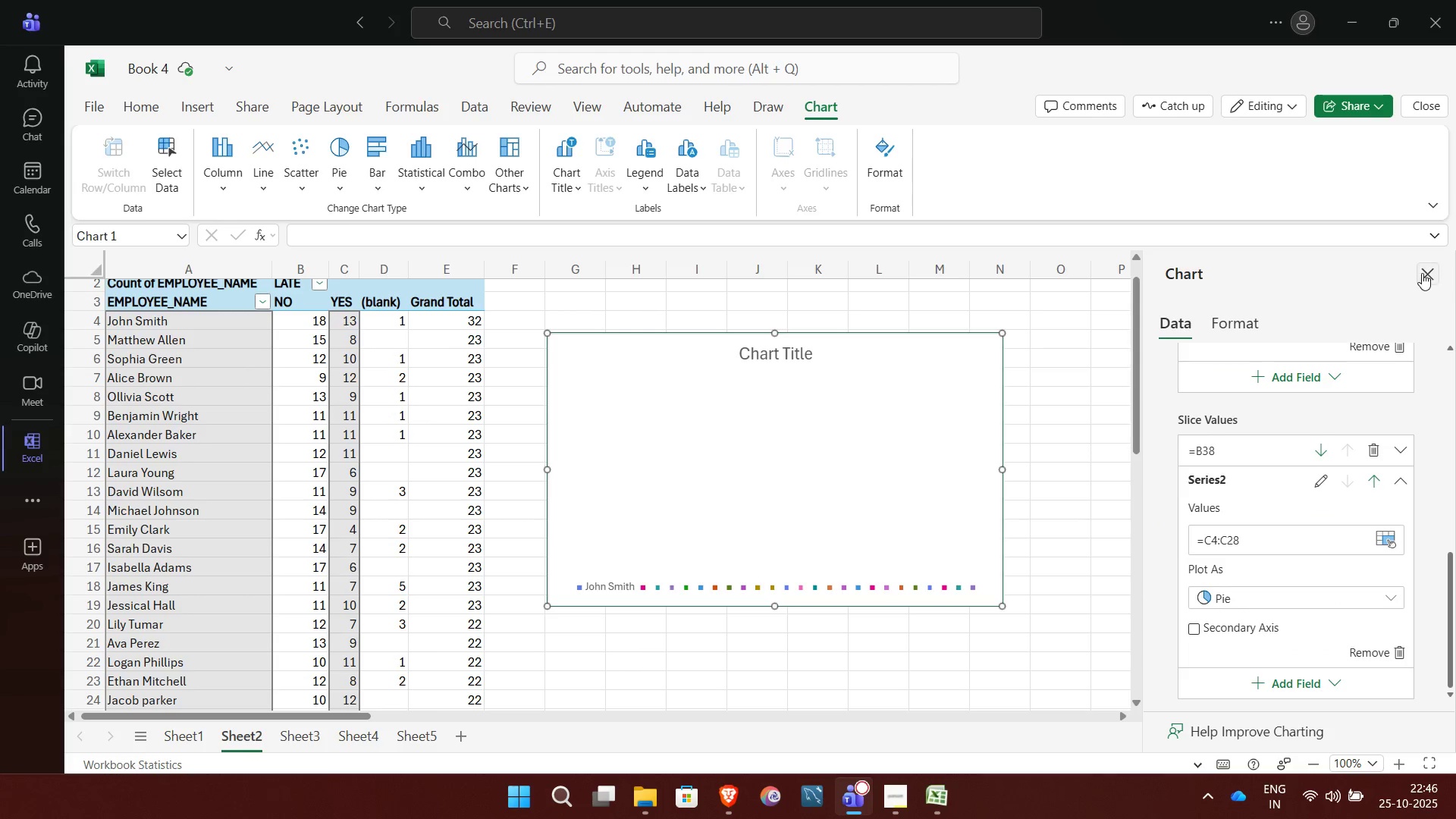 
left_click([1423, 273])
 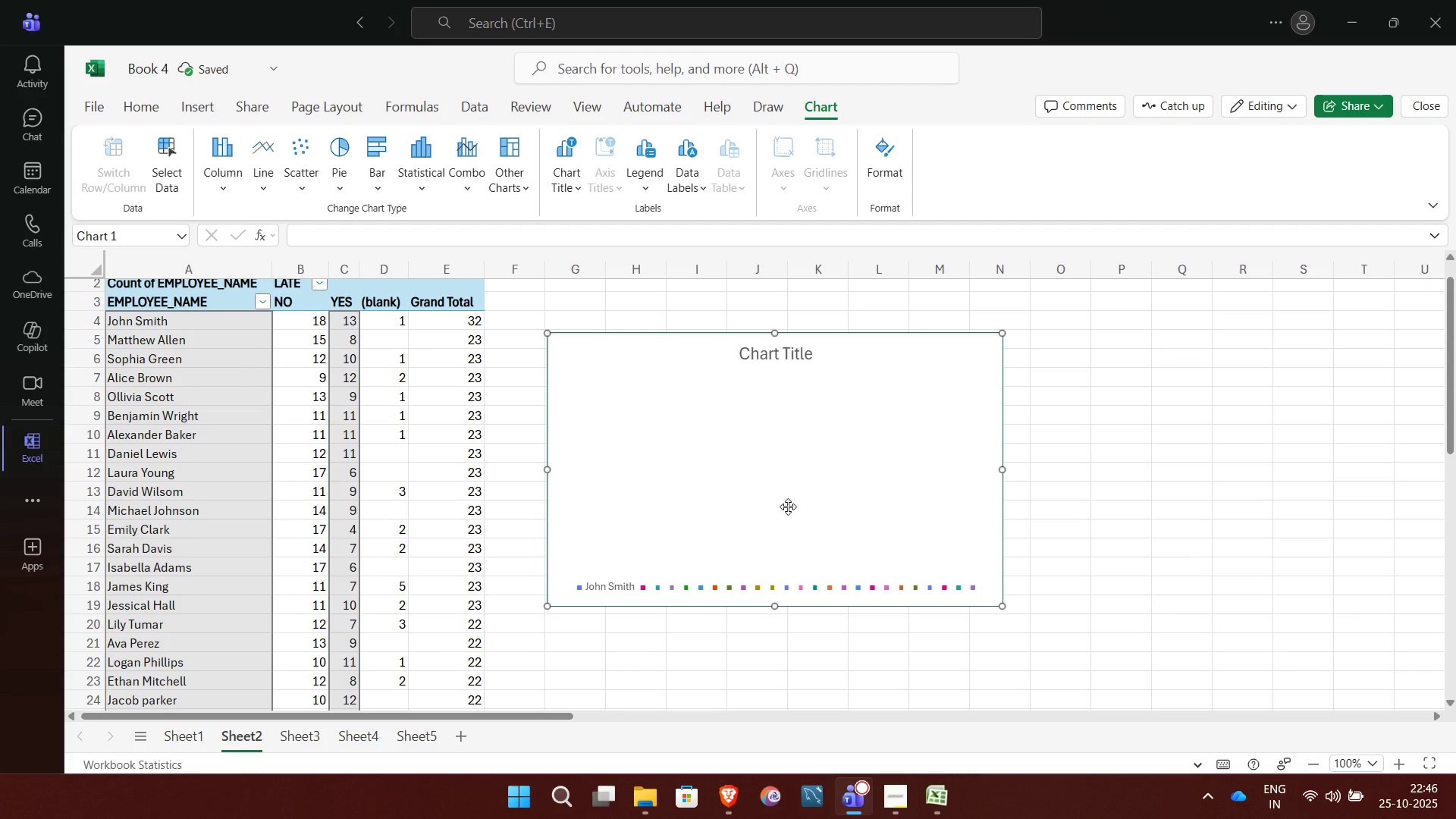 
right_click([788, 507])
 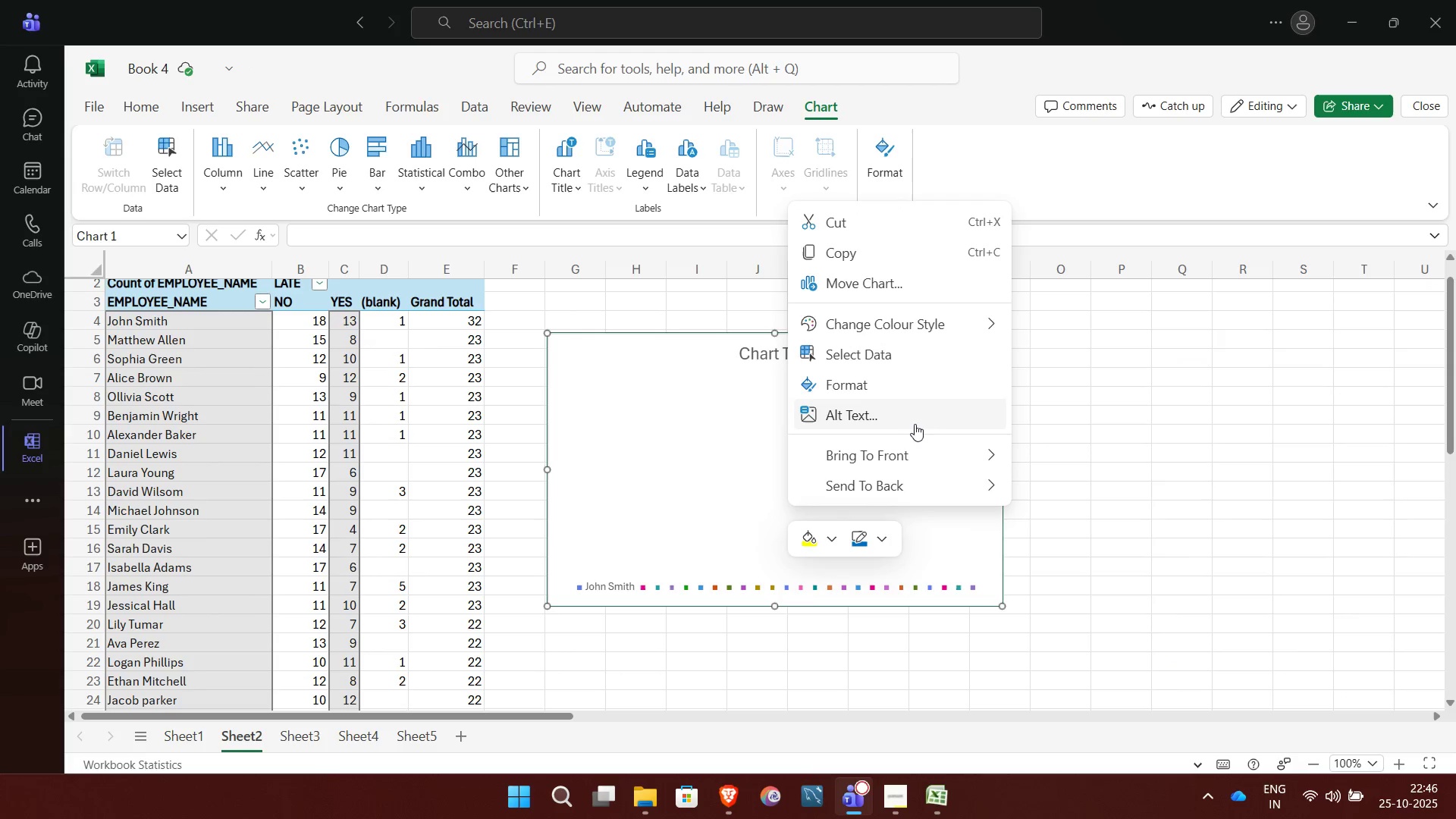 
left_click([821, 222])
 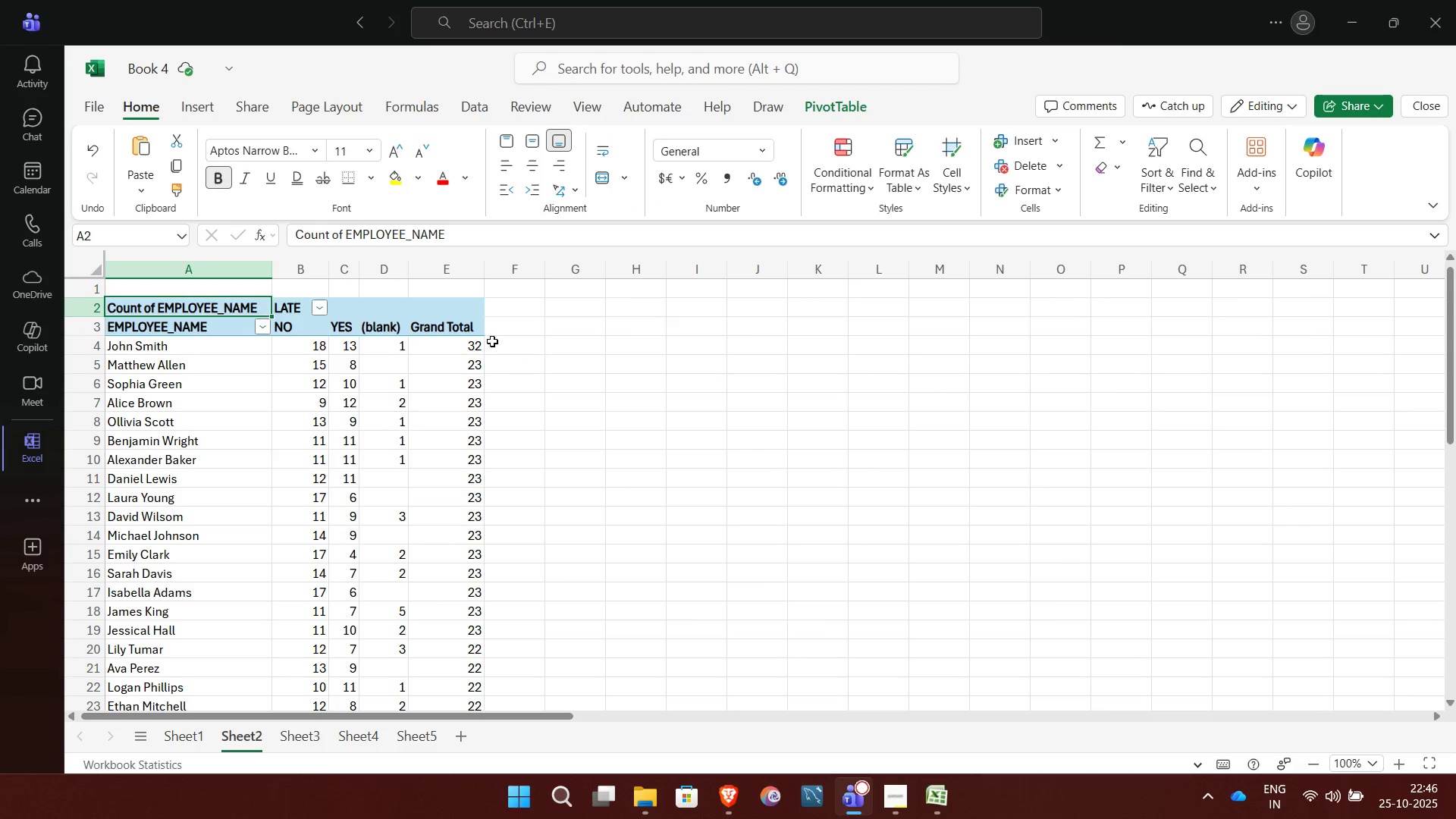 
left_click([185, 103])
 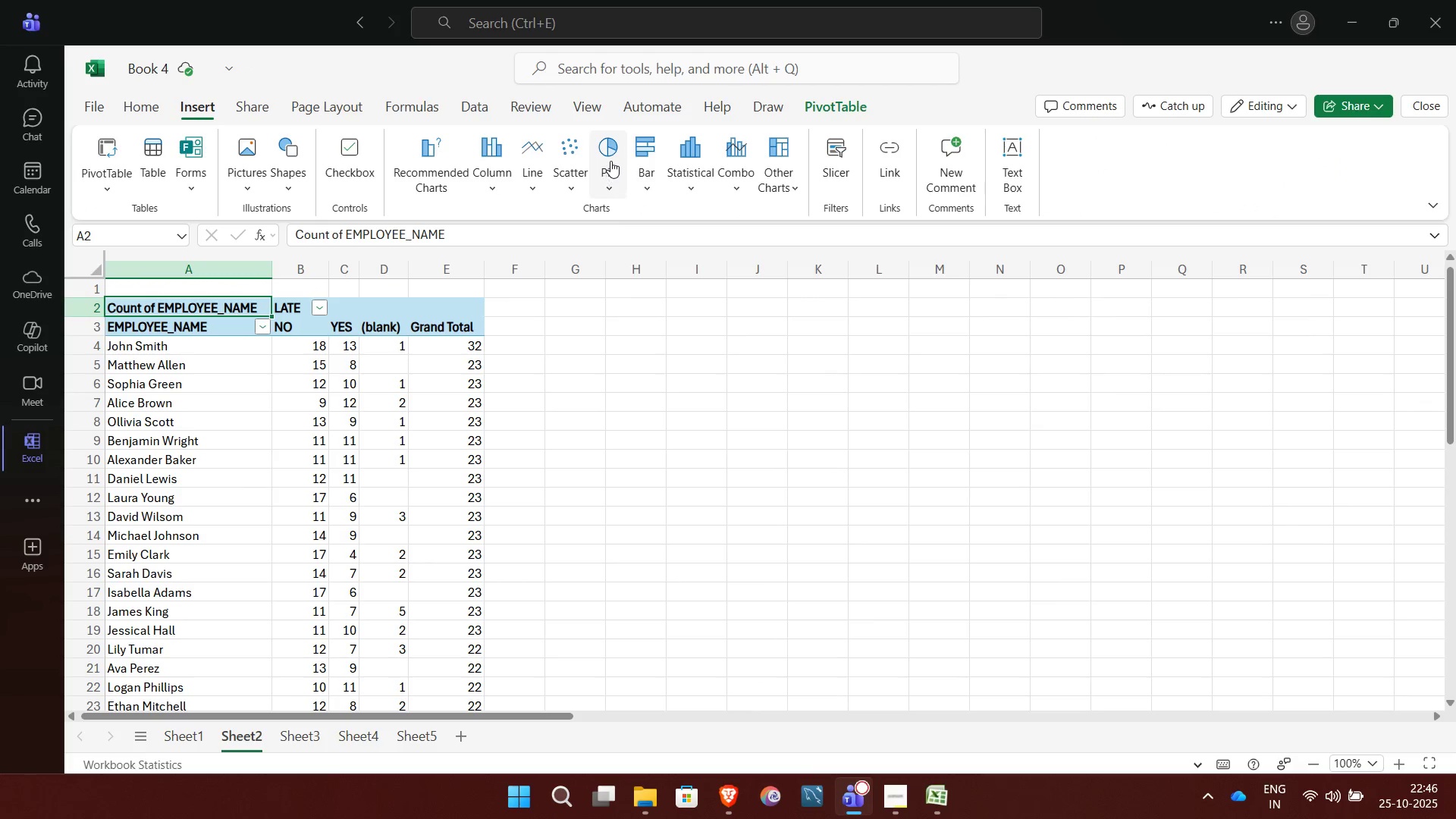 
left_click([610, 161])
 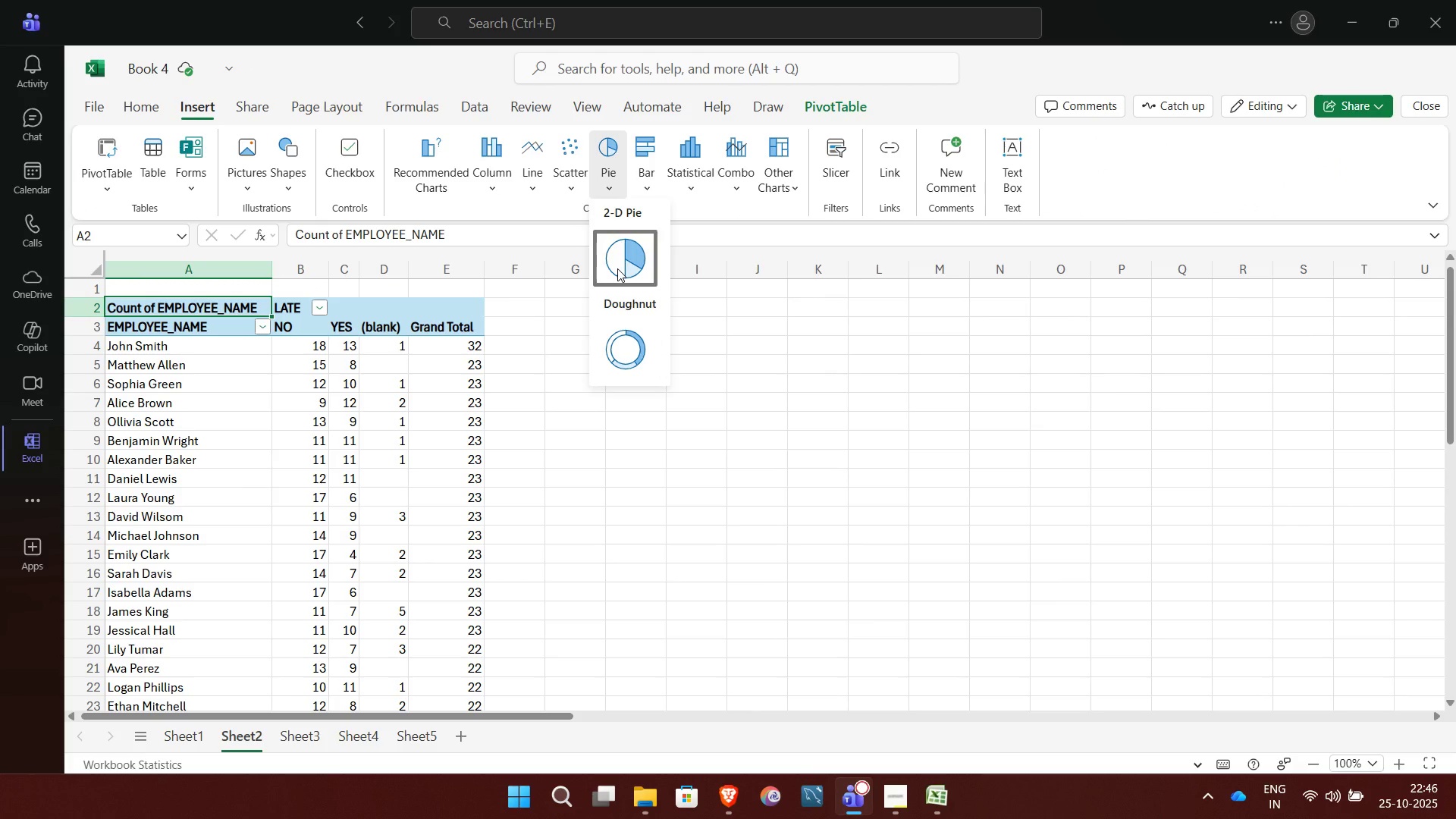 
left_click([617, 268])
 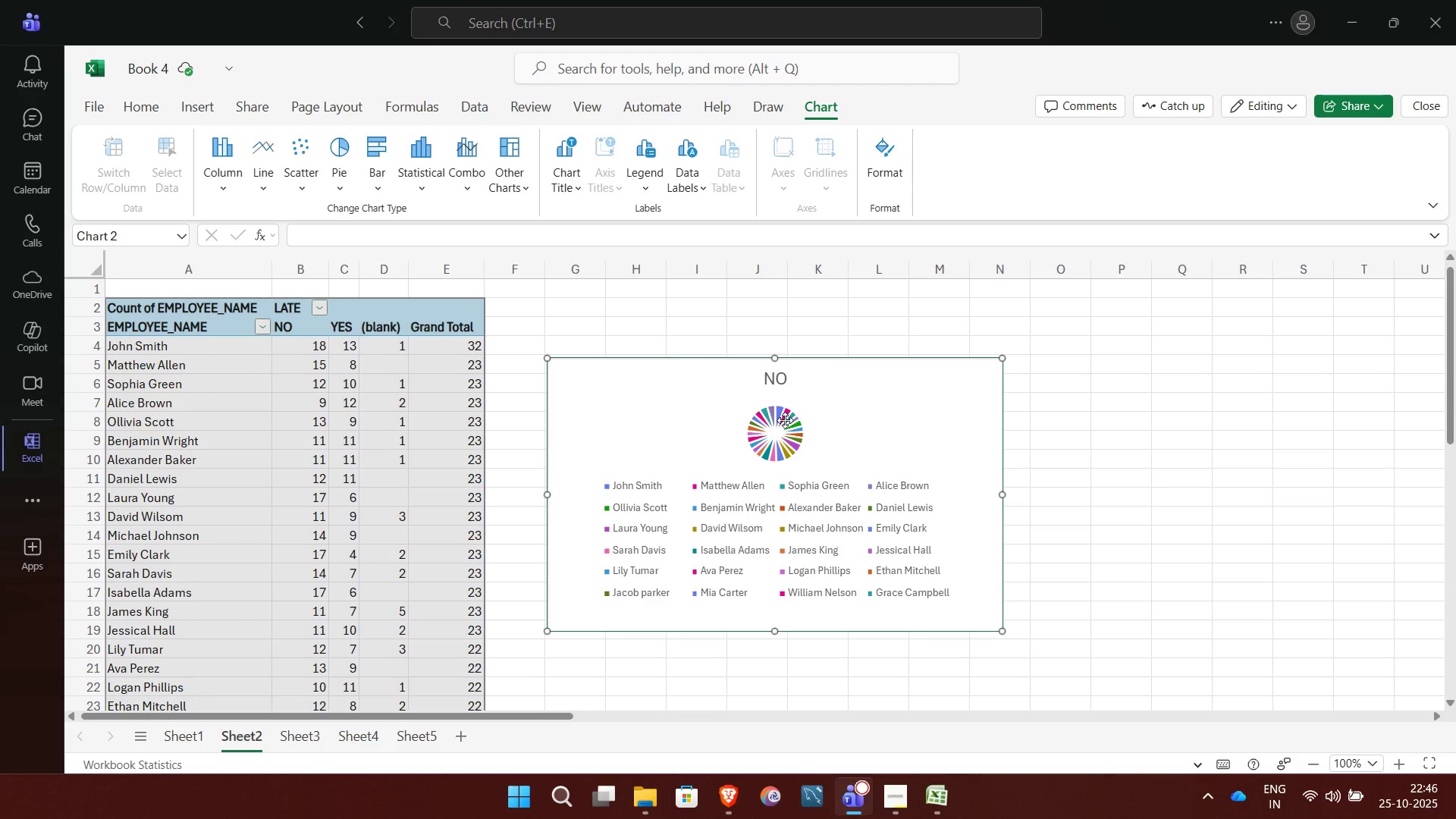 
wait(6.1)
 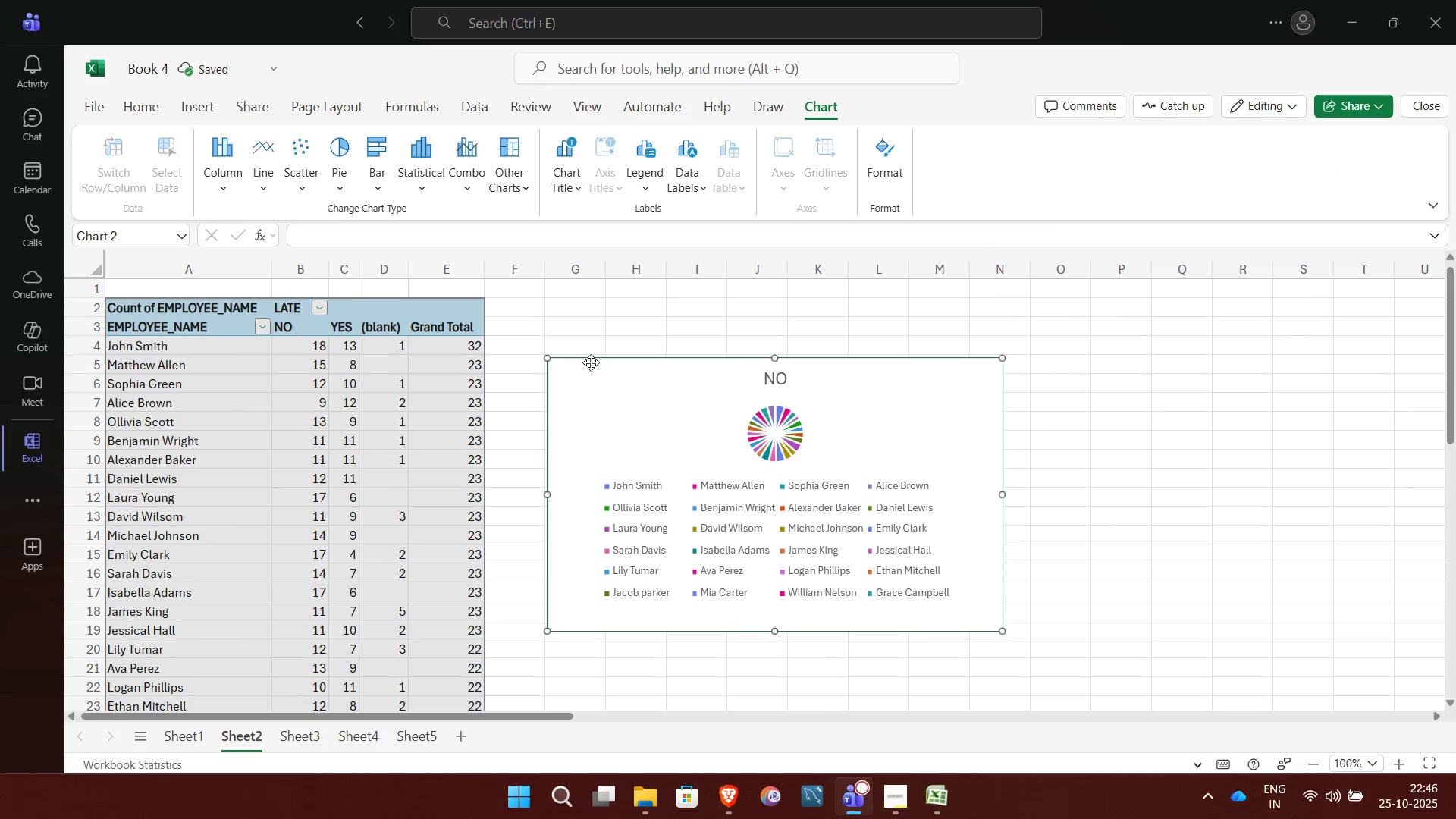 
left_click_drag(start_coordinate=[1006, 632], to_coordinate=[1300, 671])
 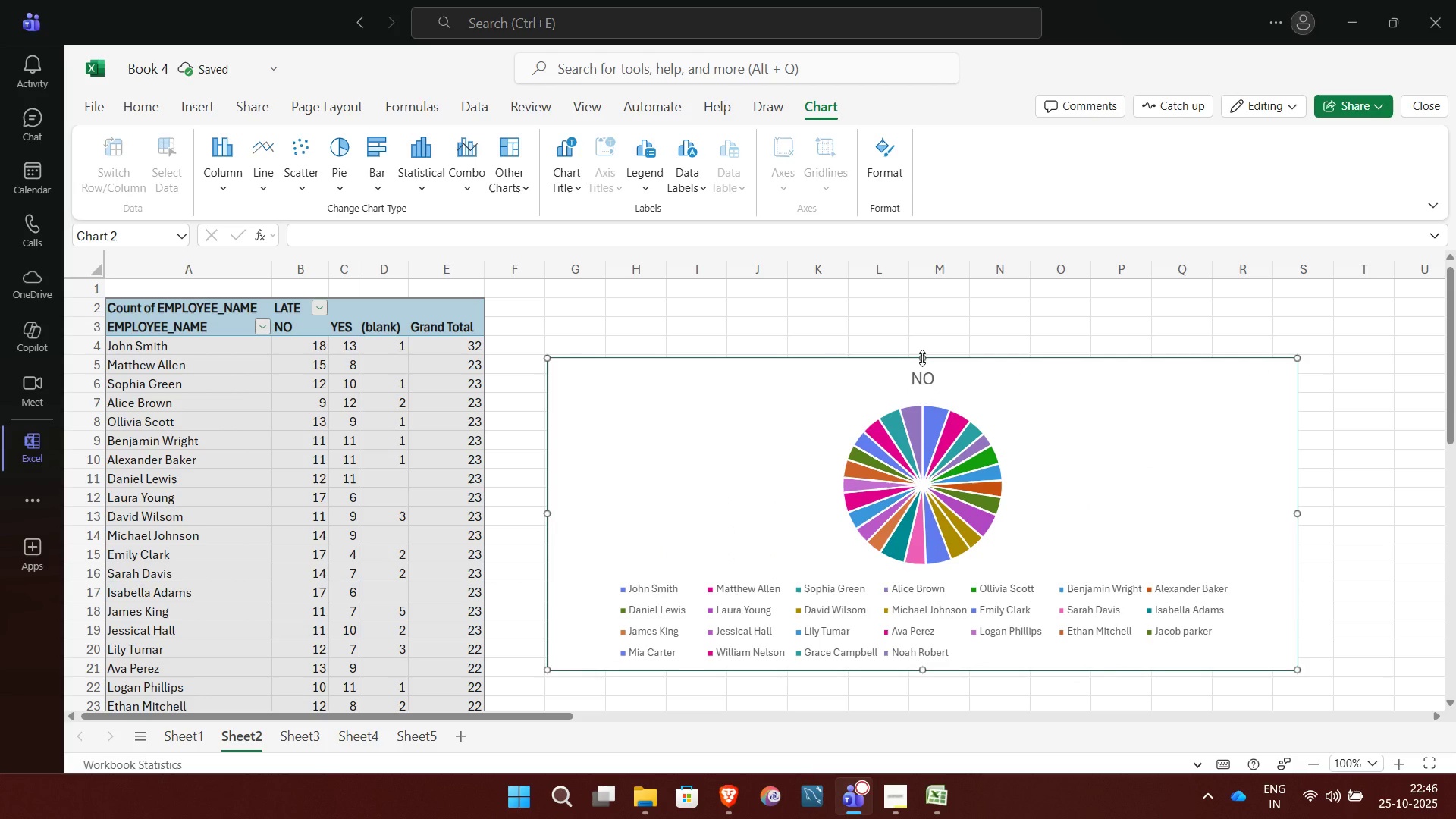 
left_click_drag(start_coordinate=[922, 358], to_coordinate=[926, 317])
 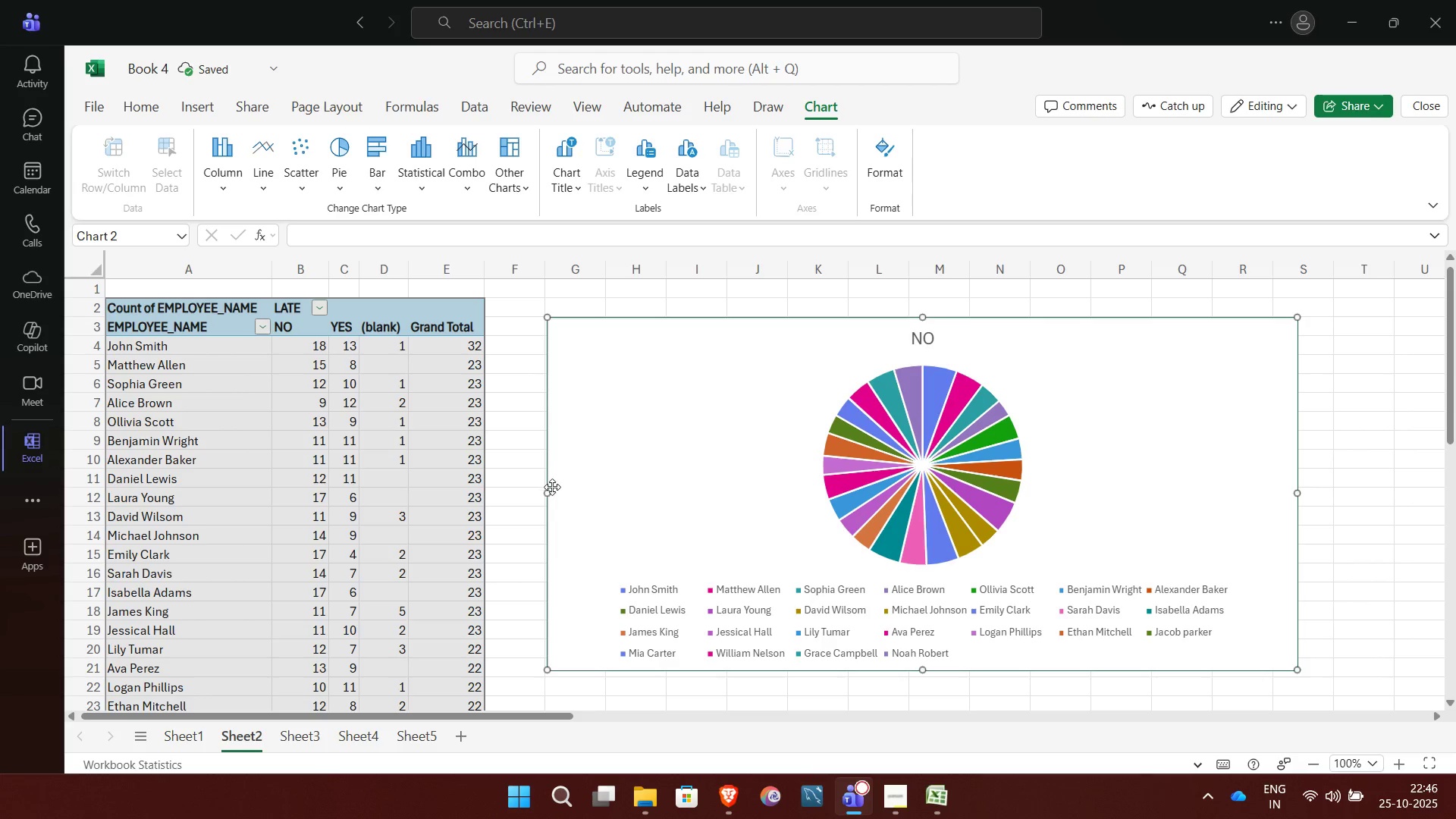 
left_click_drag(start_coordinate=[550, 494], to_coordinate=[518, 492])
 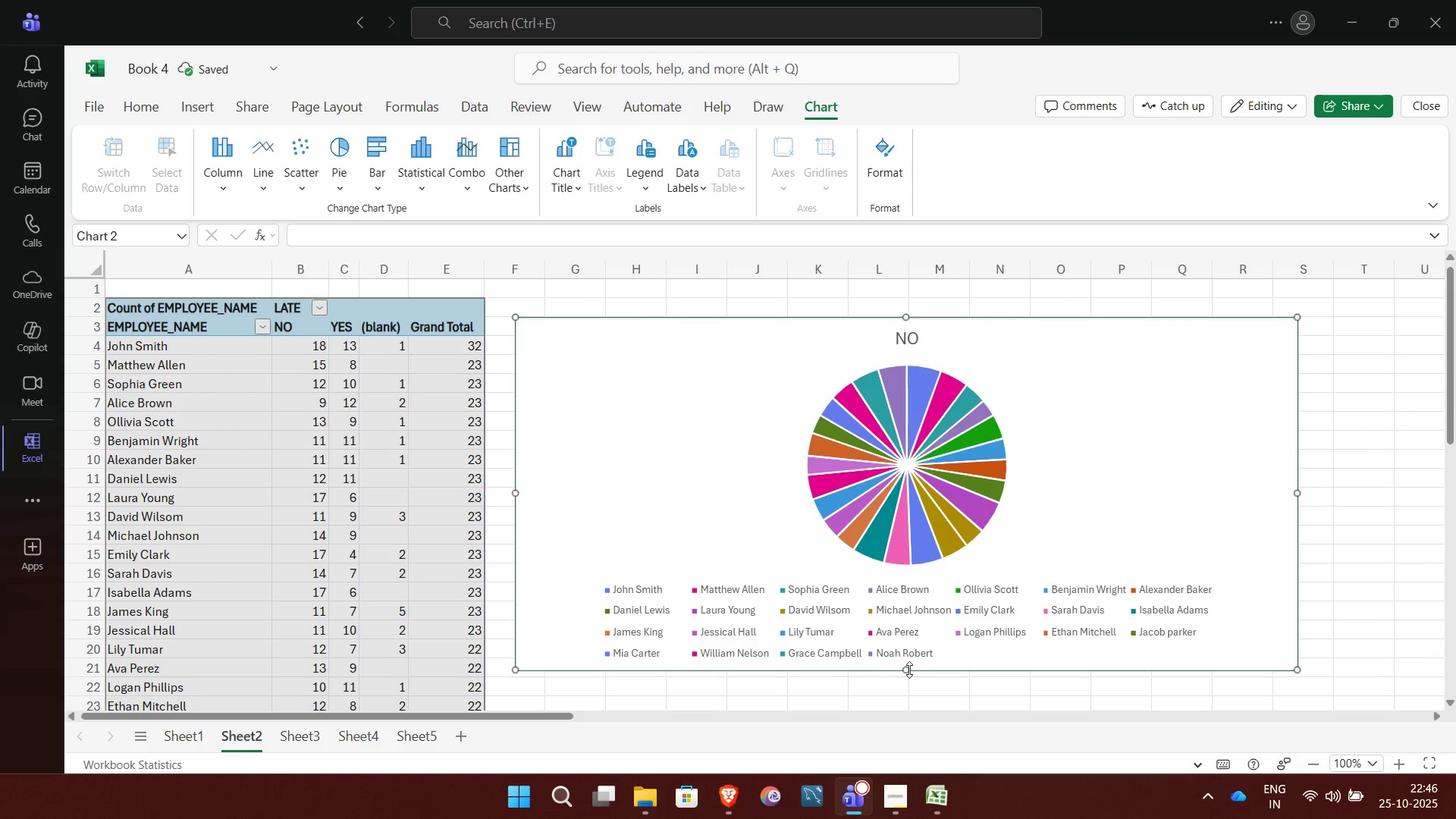 
left_click_drag(start_coordinate=[906, 670], to_coordinate=[906, 705])
 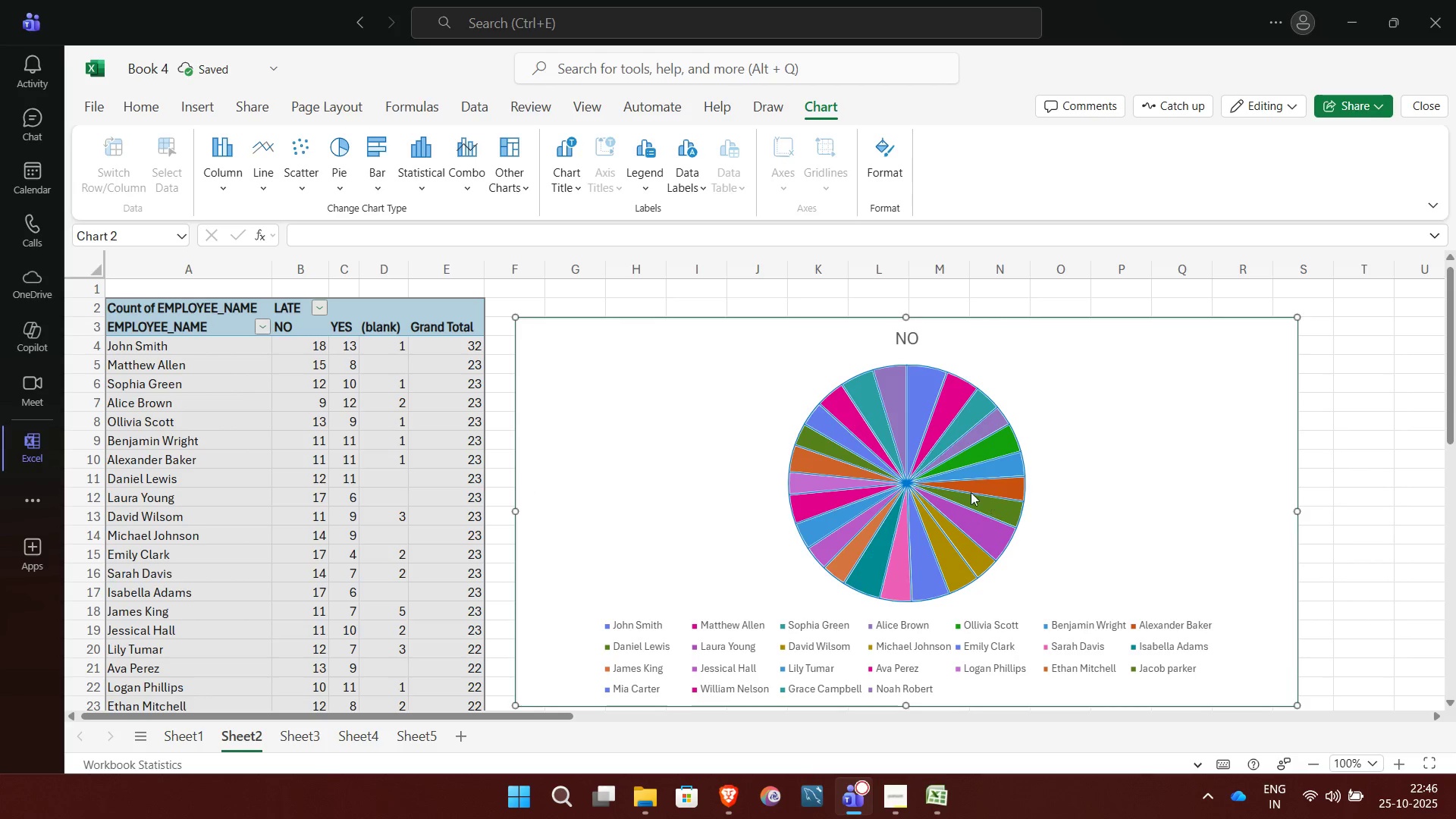 
left_click([938, 479])
 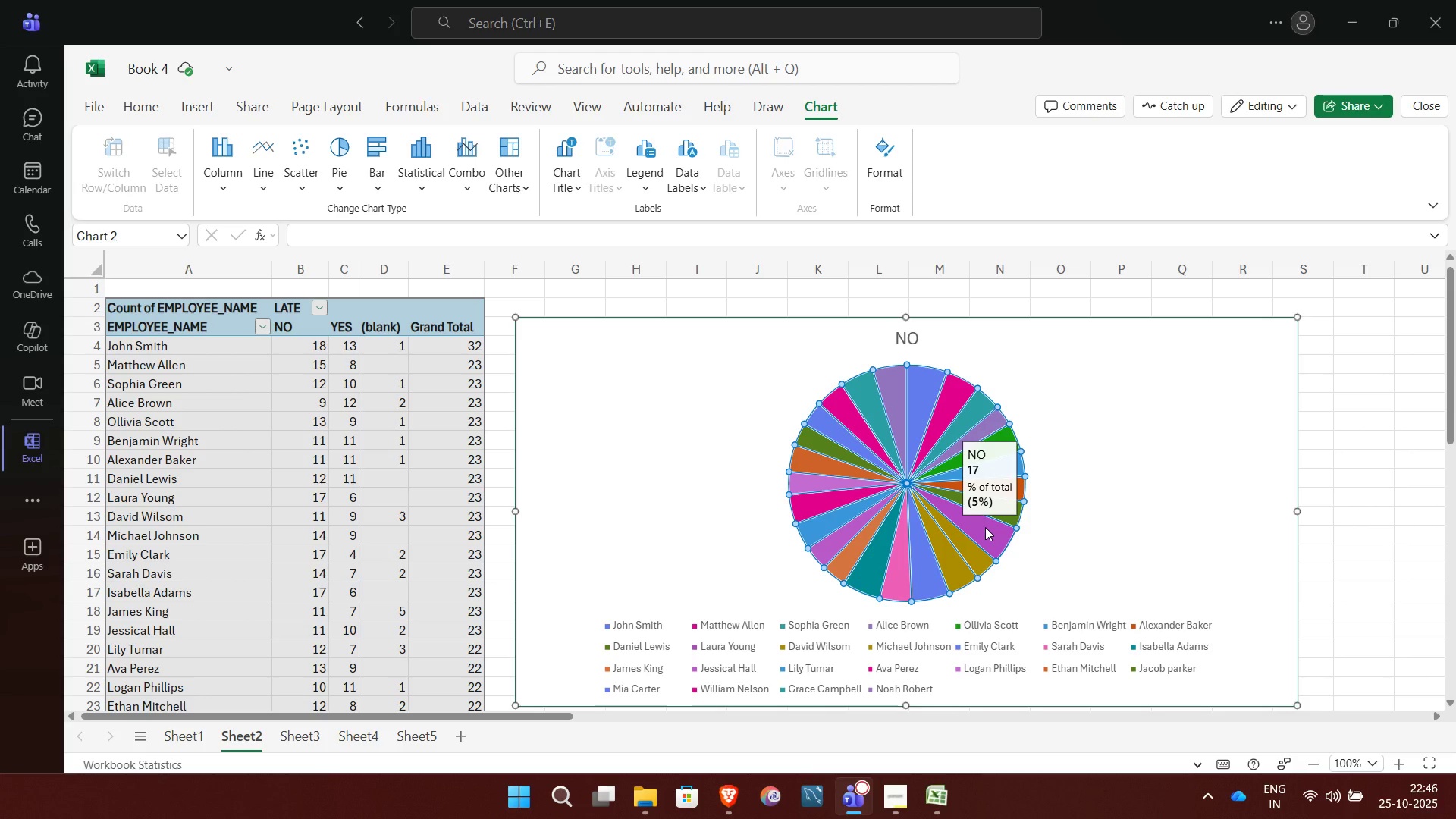 
wait(11.77)
 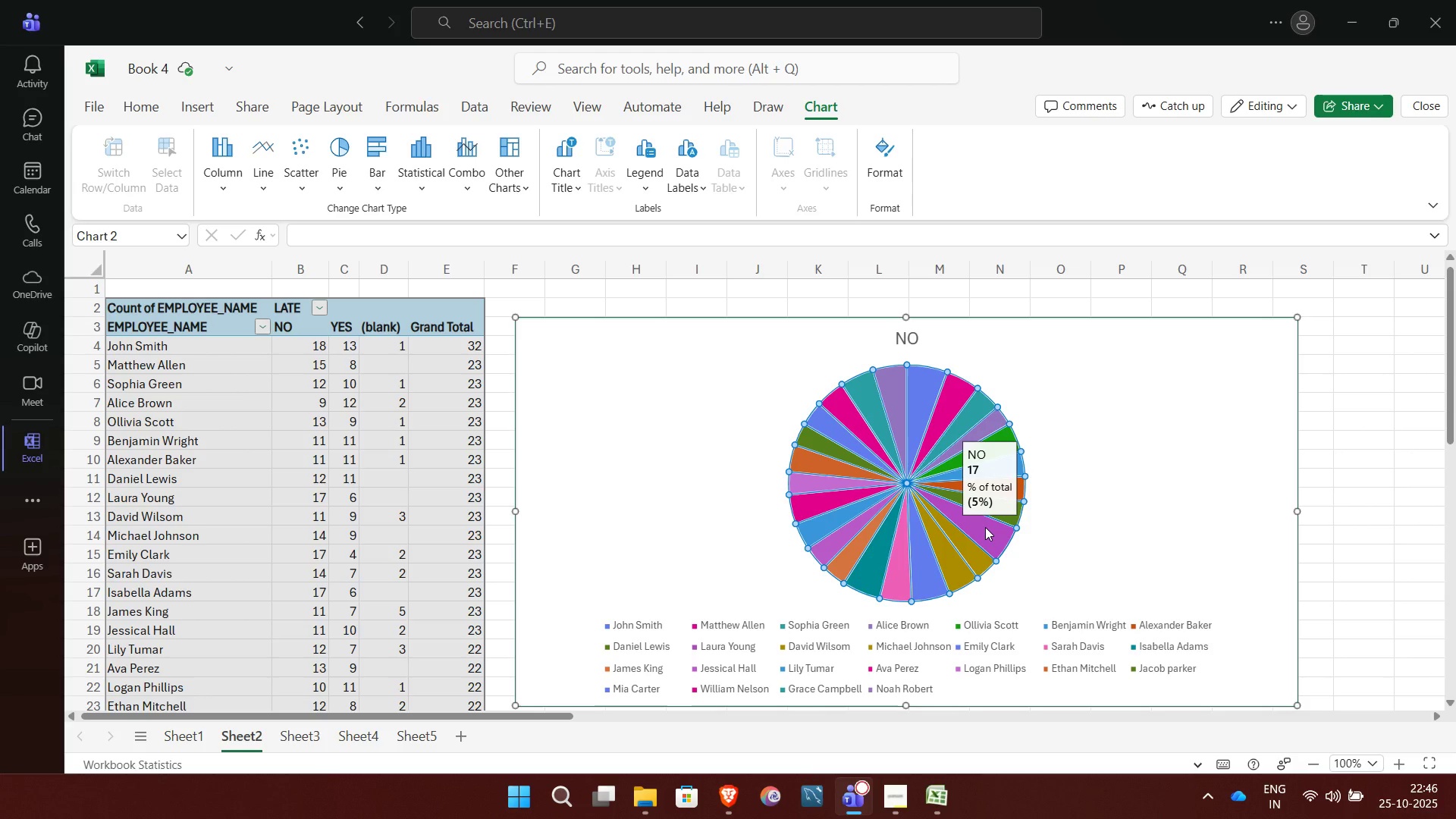 
left_click([1361, 479])
 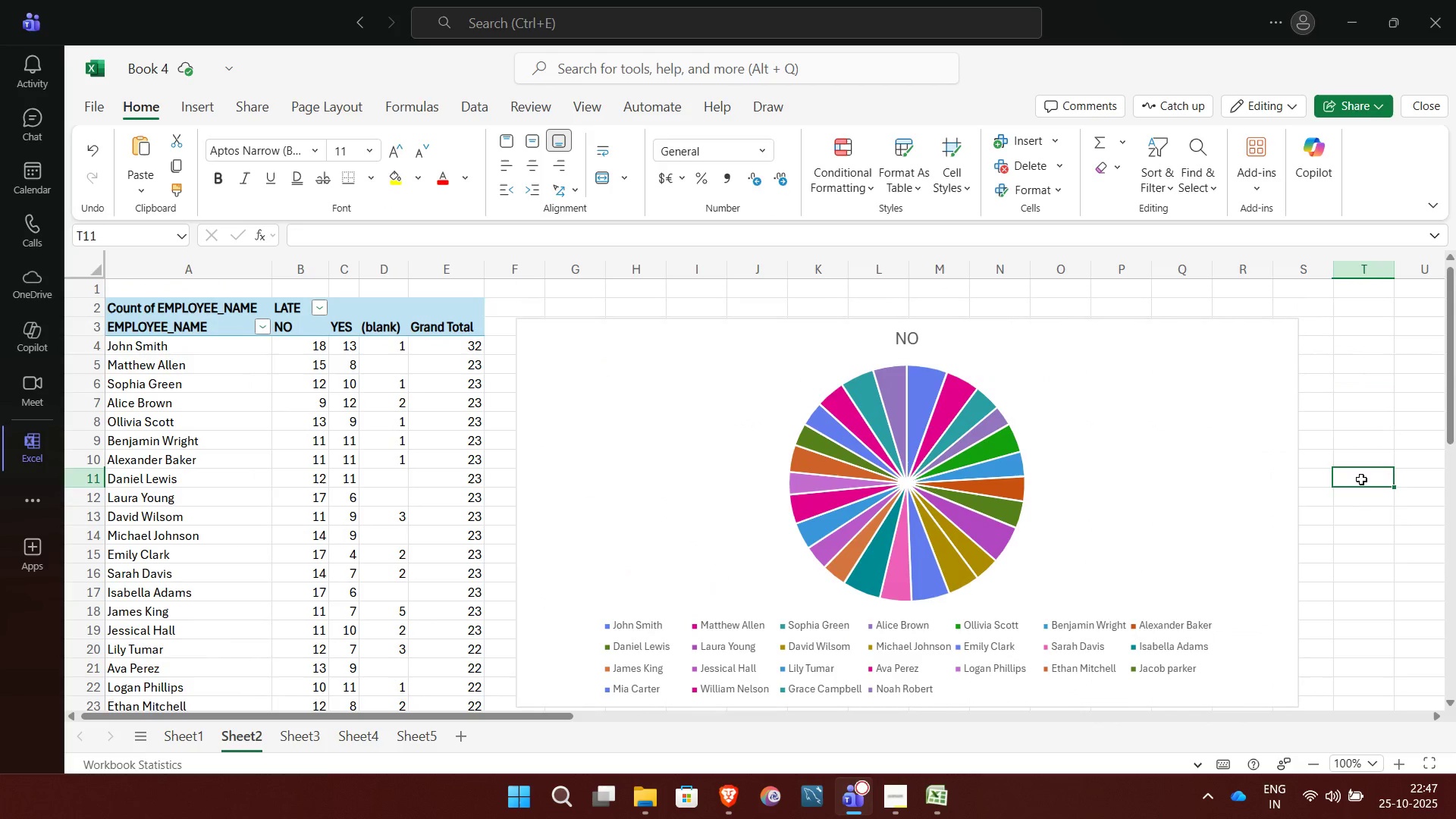 
wait(9.54)
 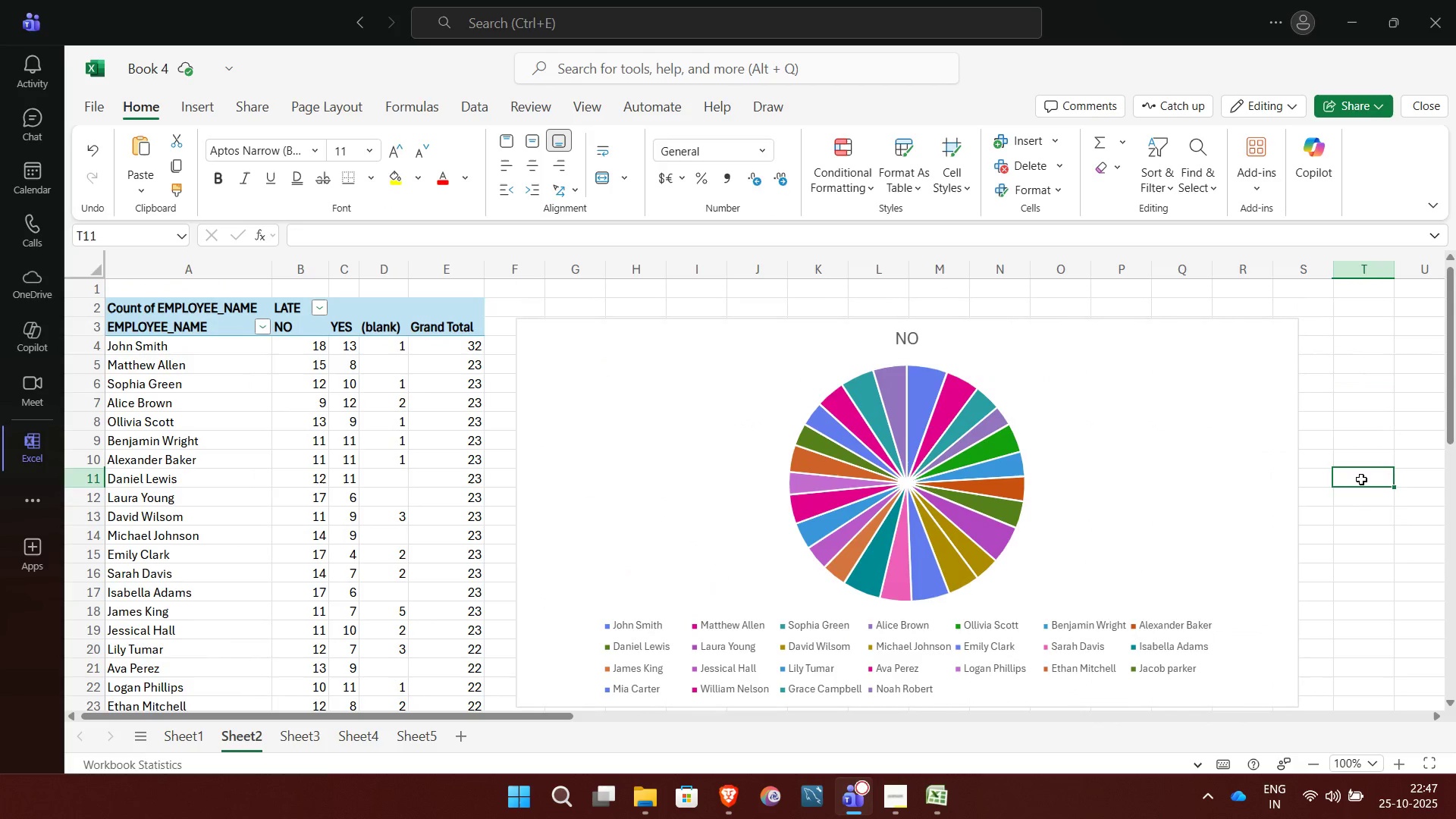 
left_click([293, 272])
 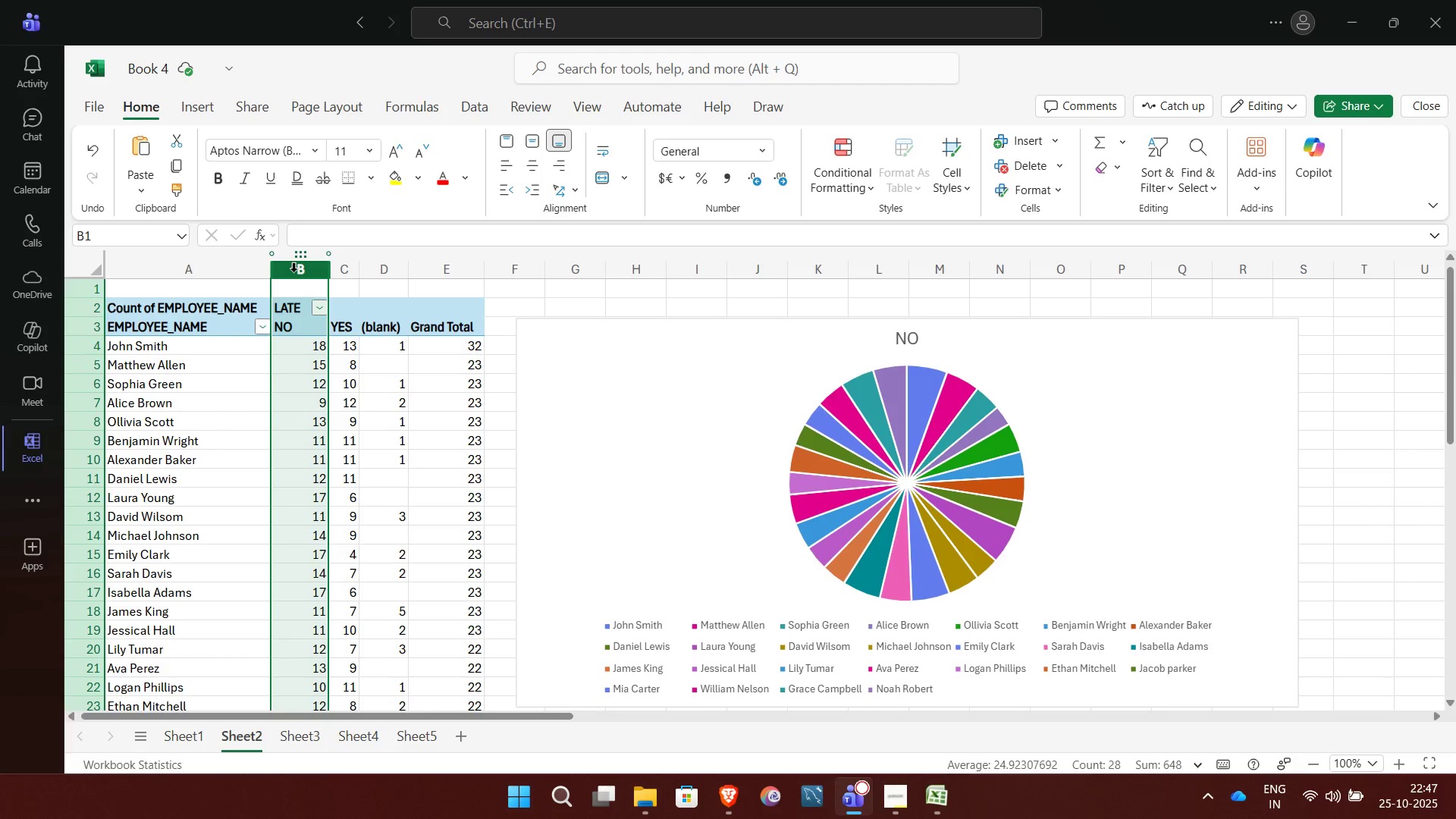 
key(Control+NumpadSubtract)
 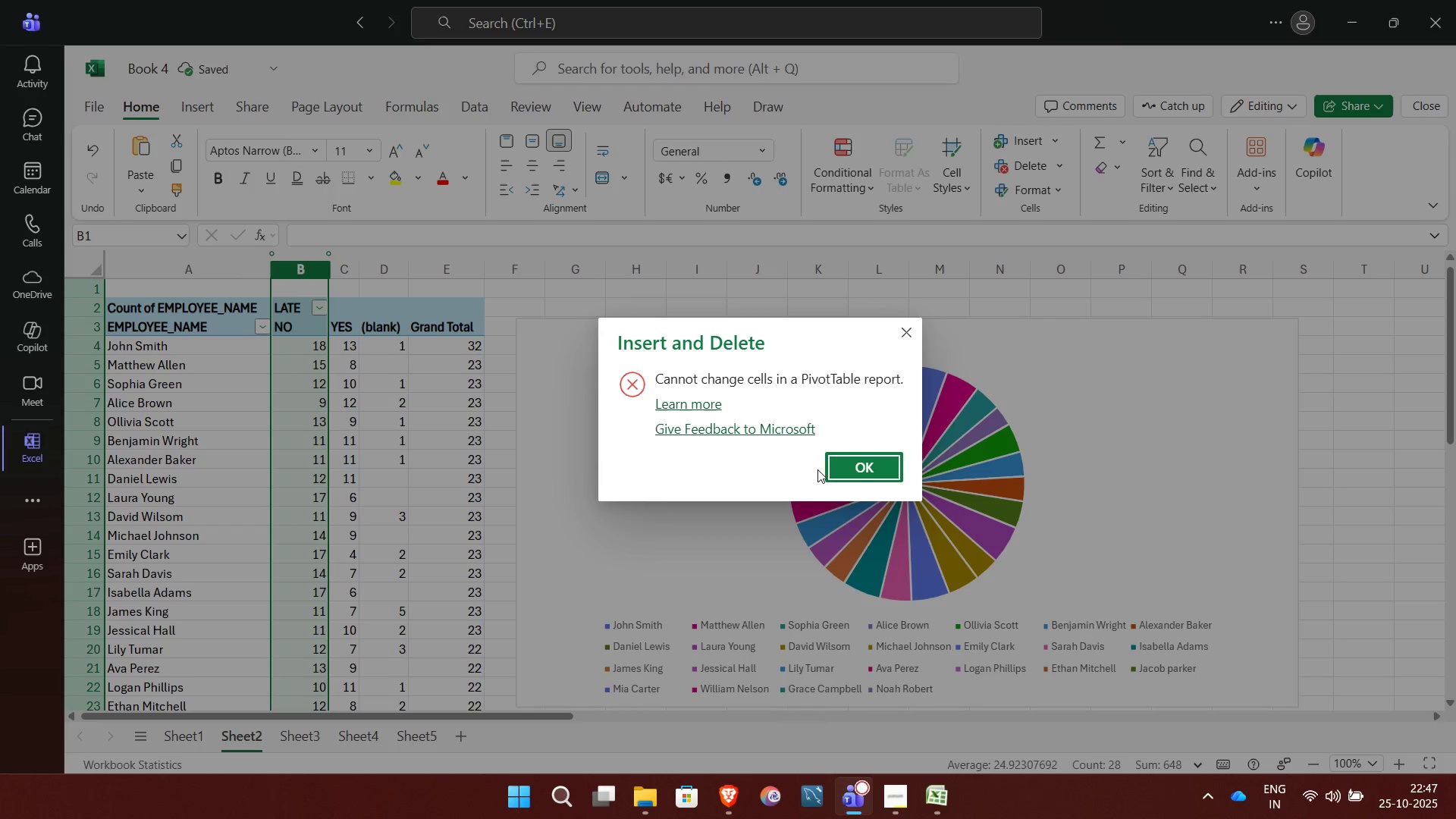 
left_click([843, 469])
 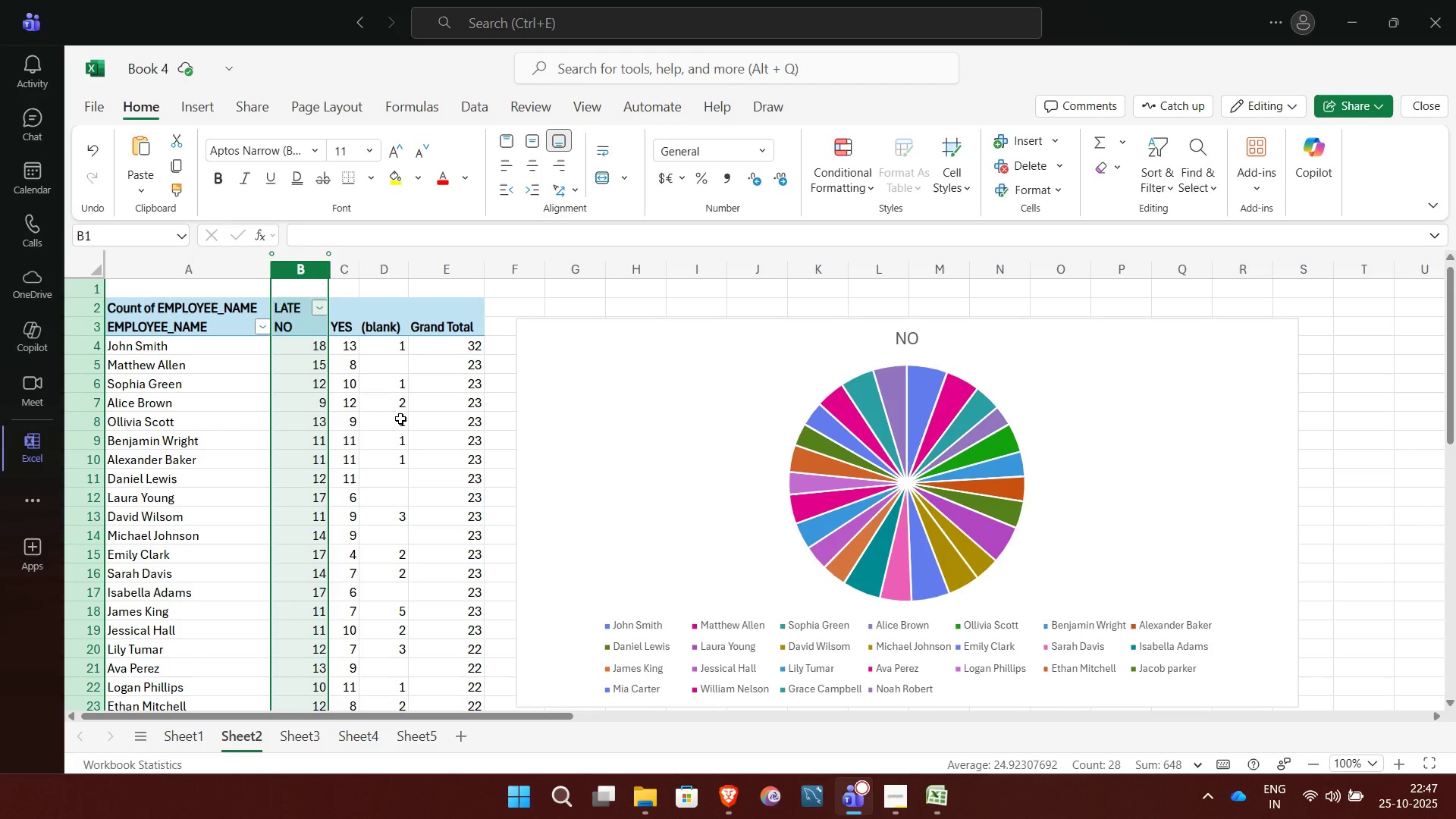 
left_click([400, 419])
 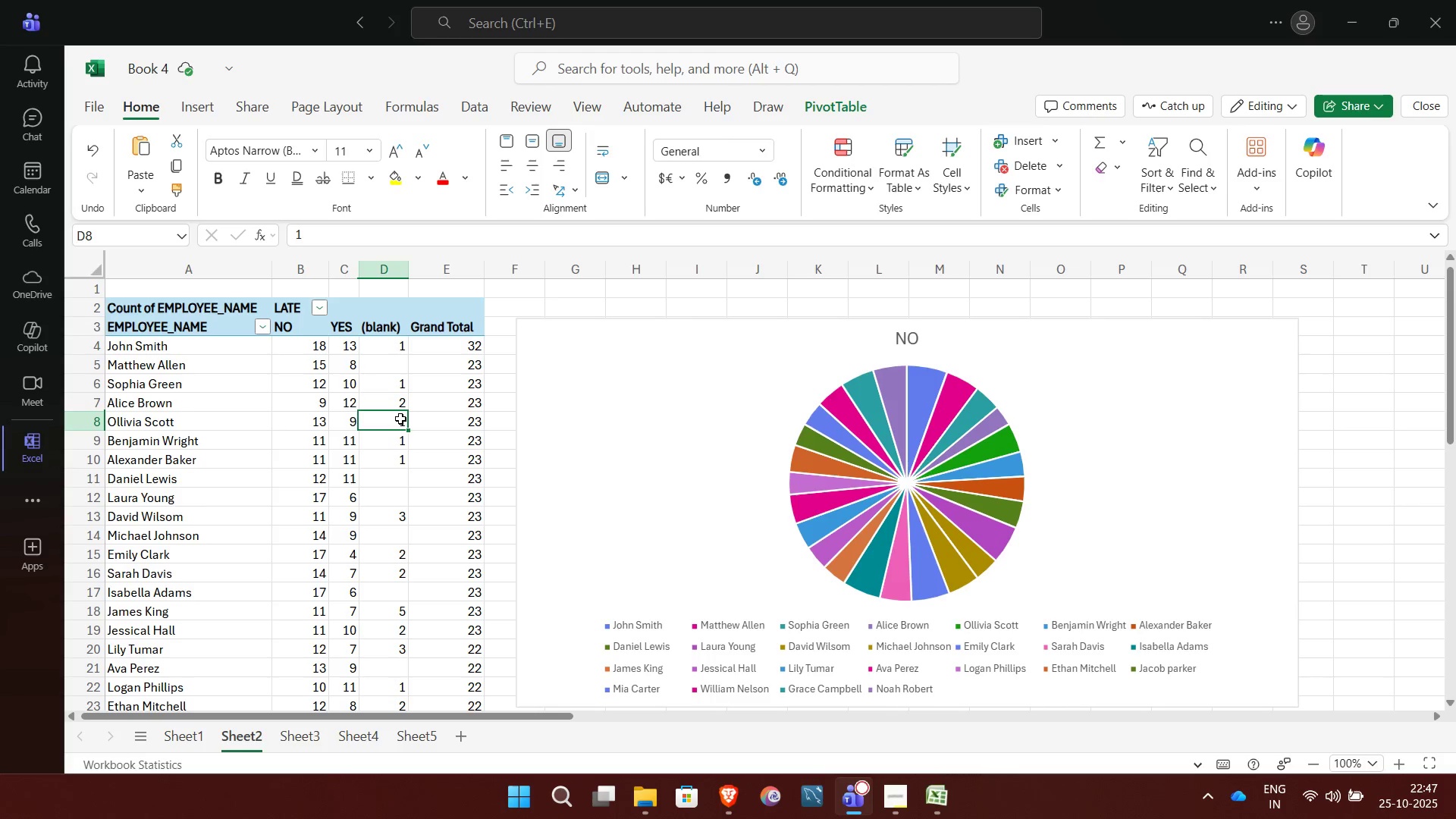 
wait(9.54)
 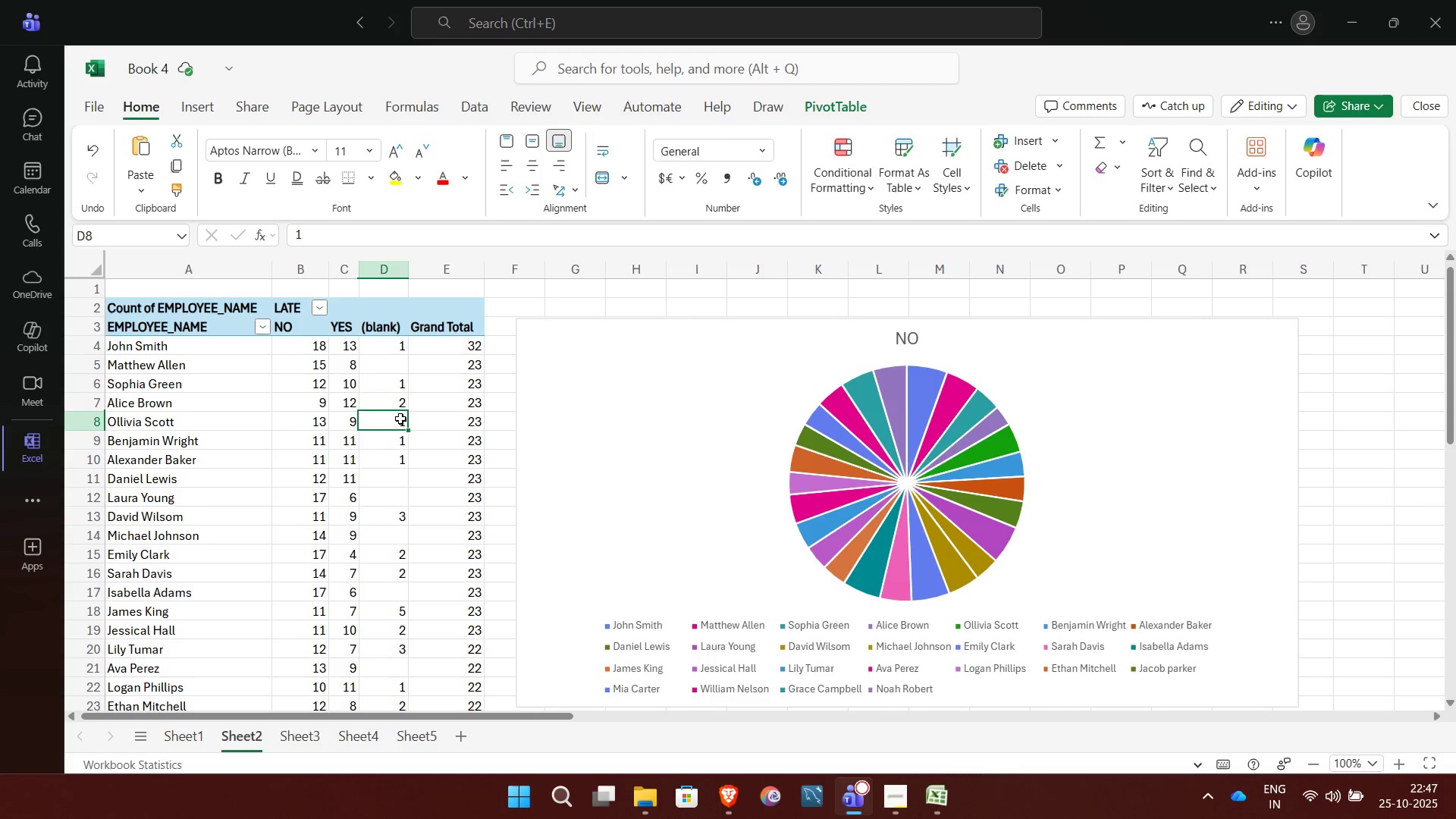 
left_click([290, 723])
 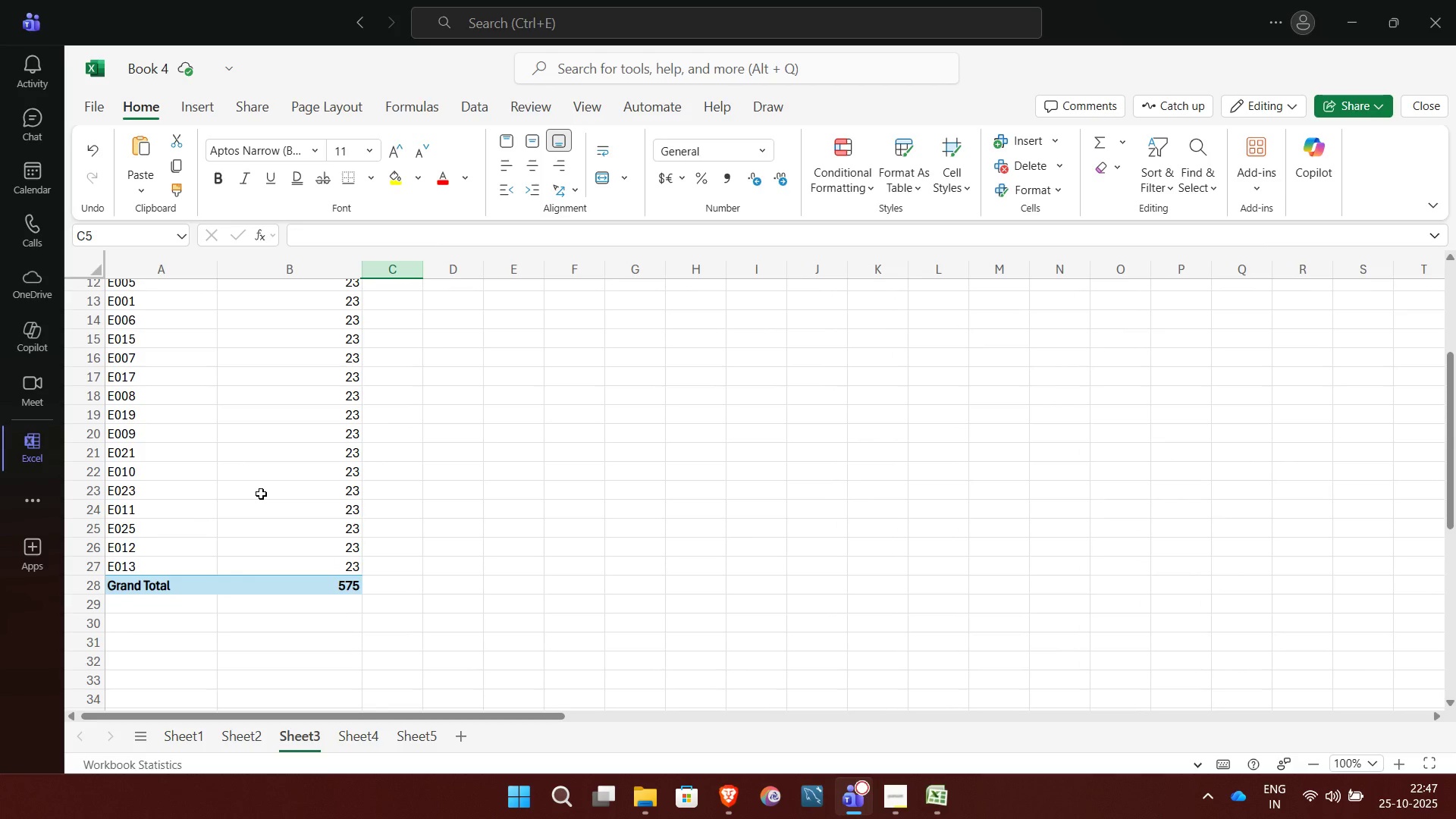 
wait(31.78)
 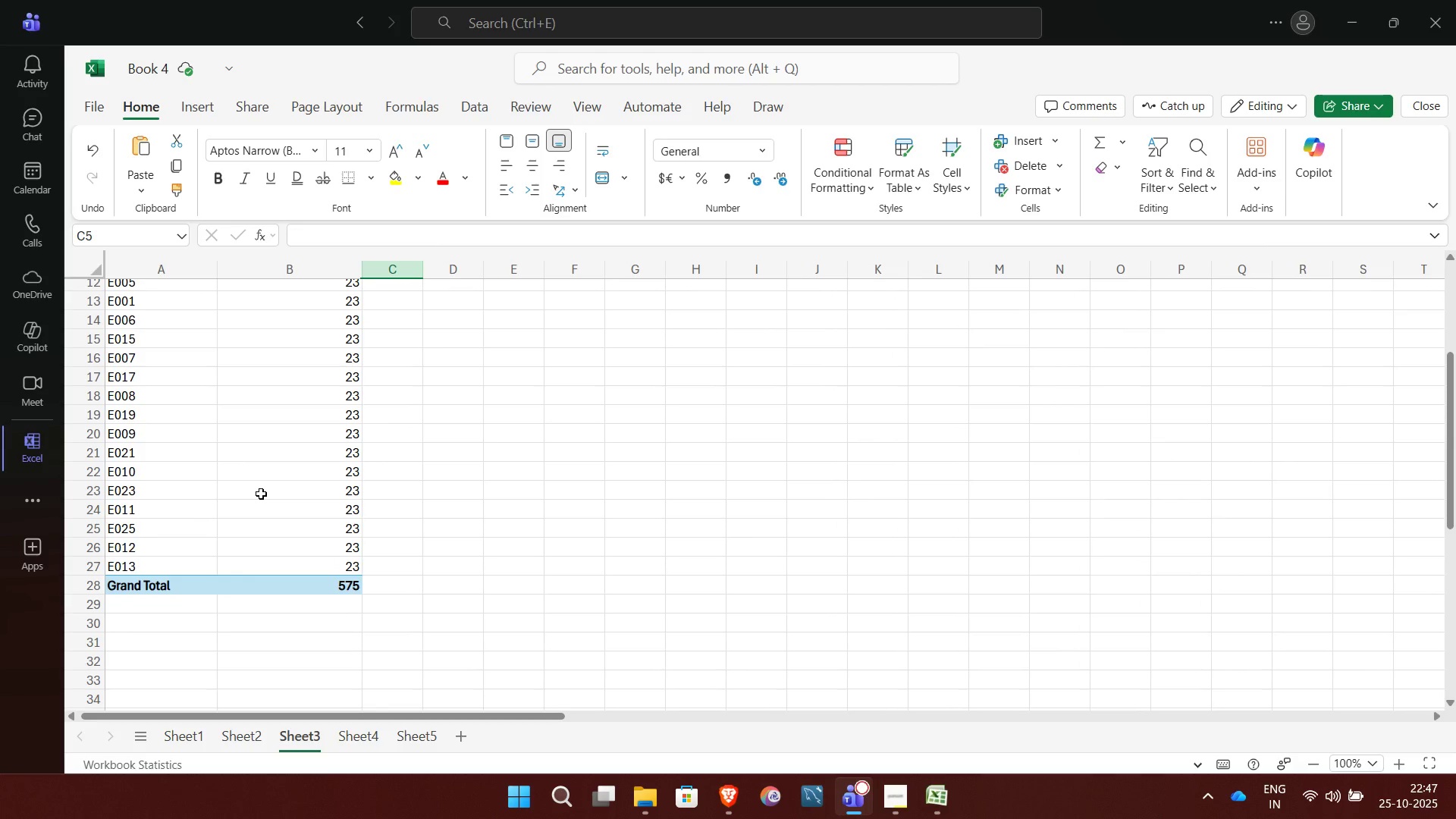 
left_click([193, 102])
 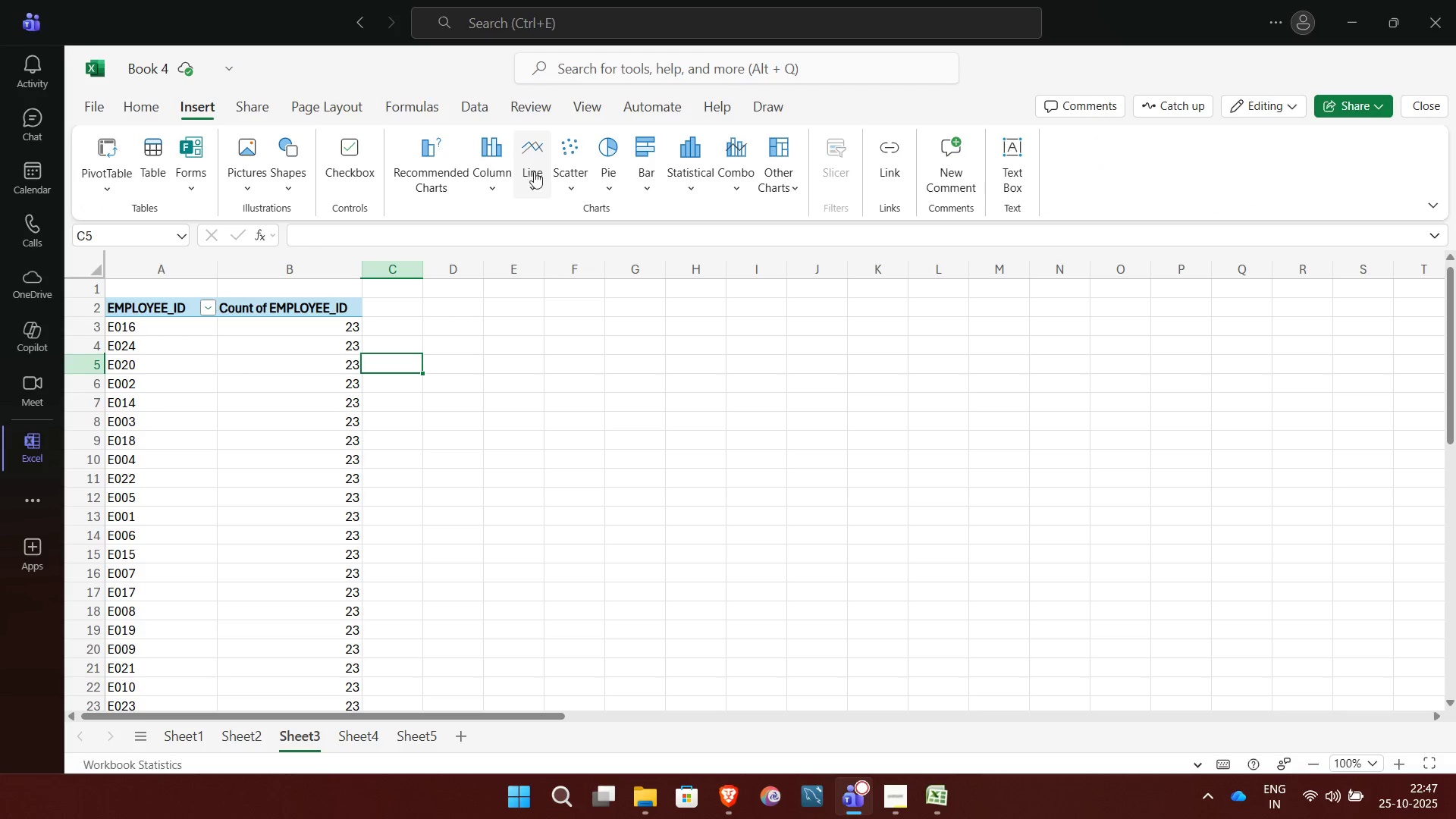 
left_click([609, 176])
 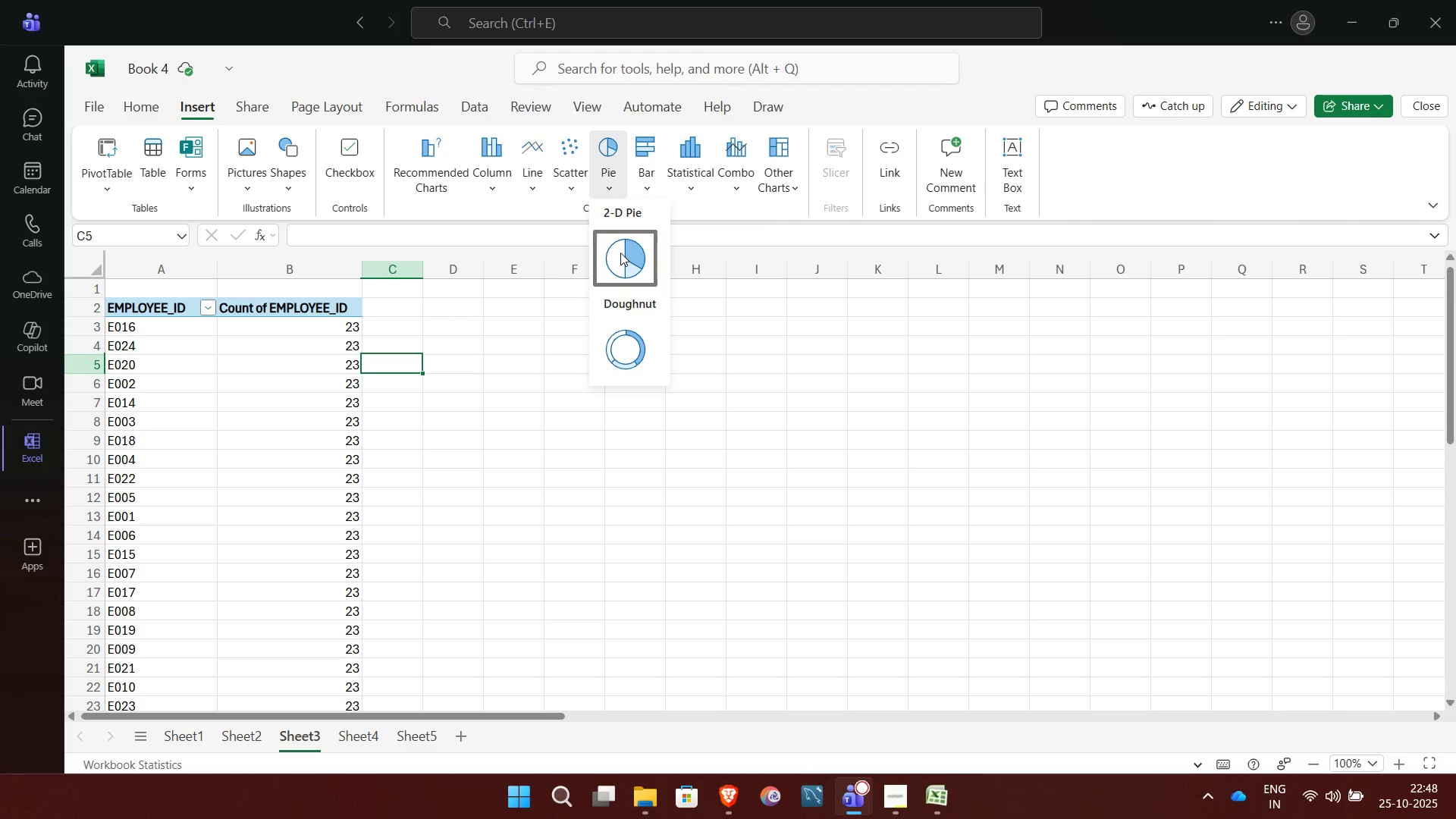 
left_click([620, 253])
 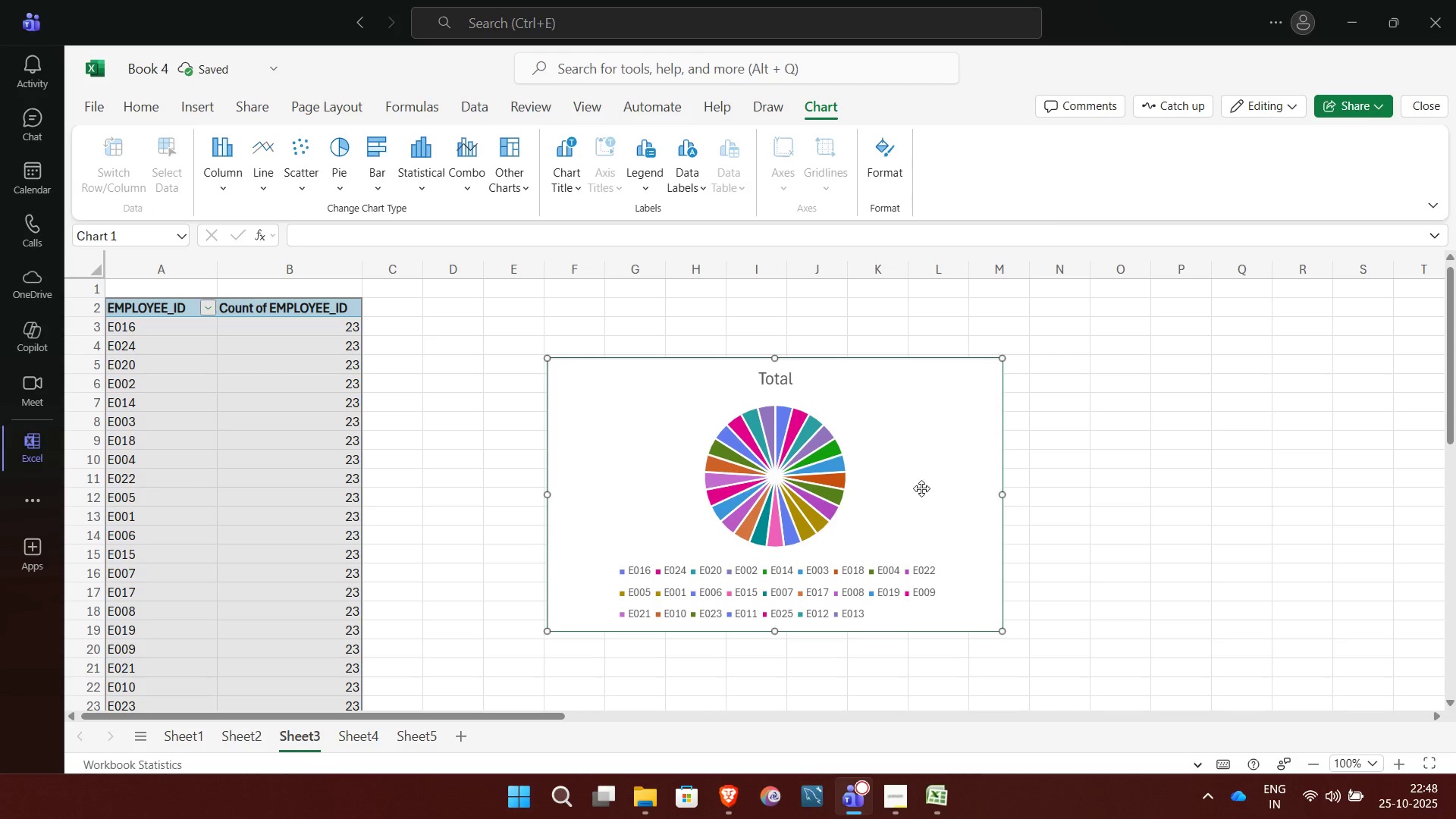 
left_click([1037, 519])
 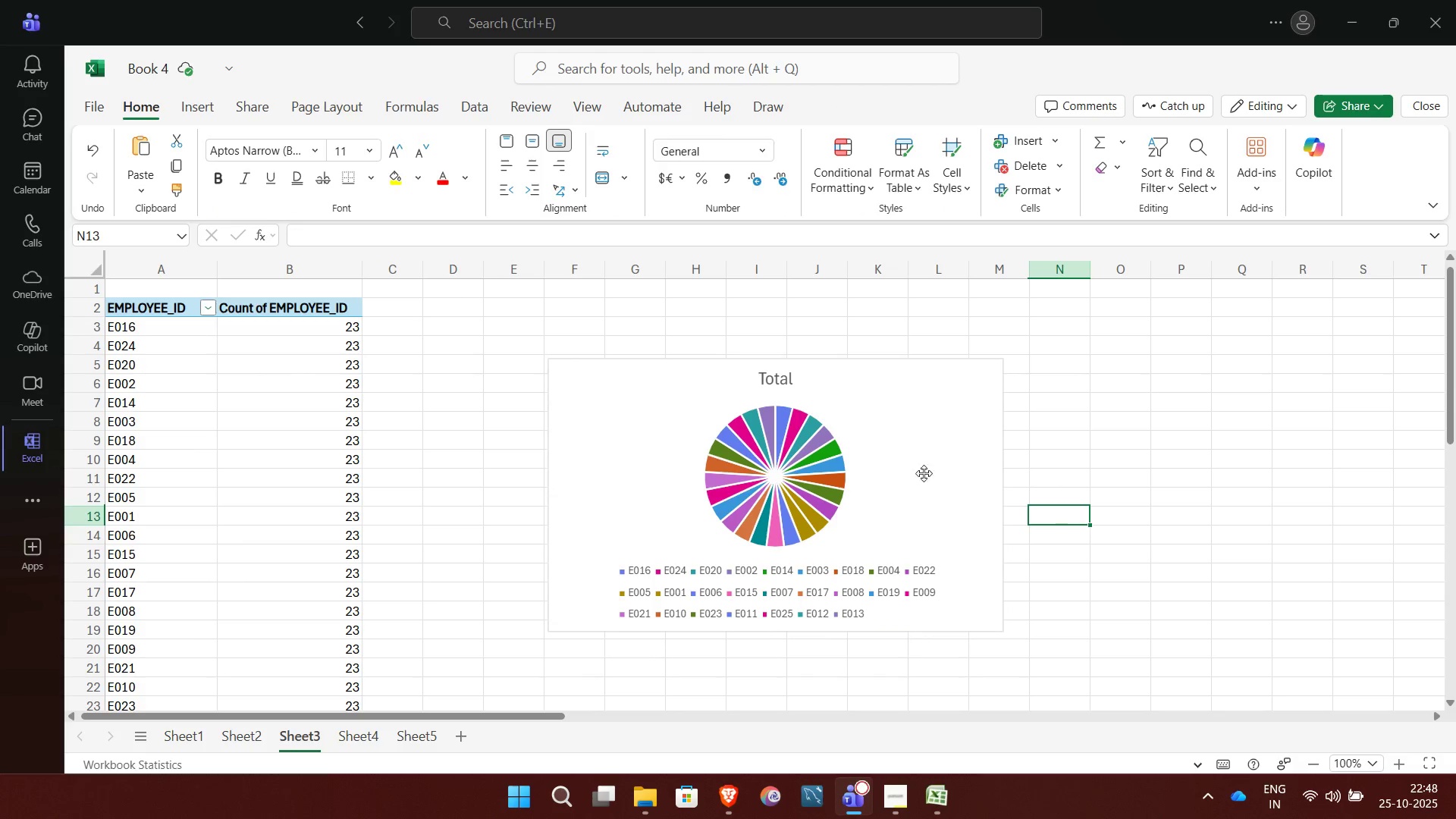 
left_click([917, 473])
 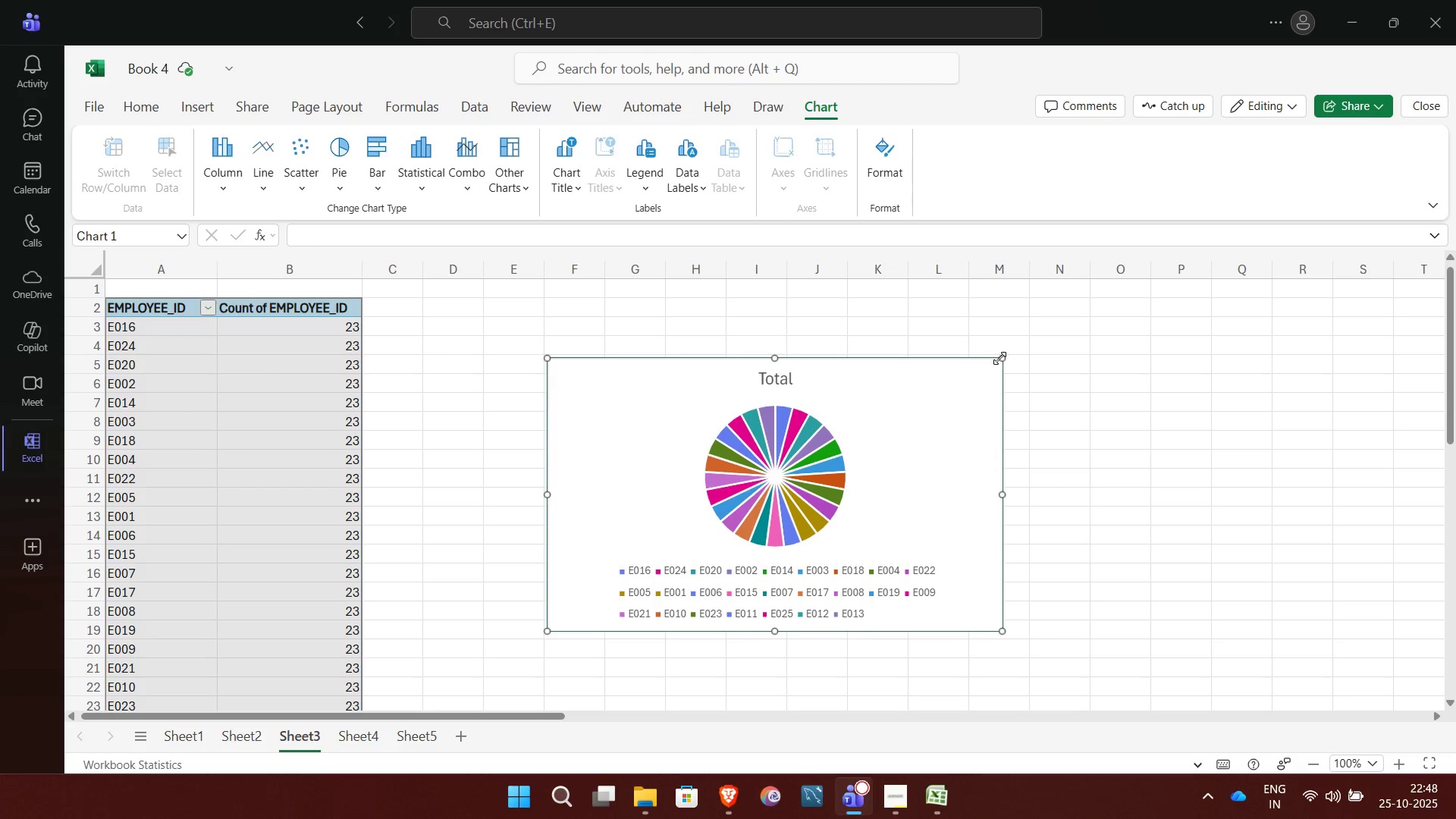 
left_click_drag(start_coordinate=[999, 358], to_coordinate=[1276, 342])
 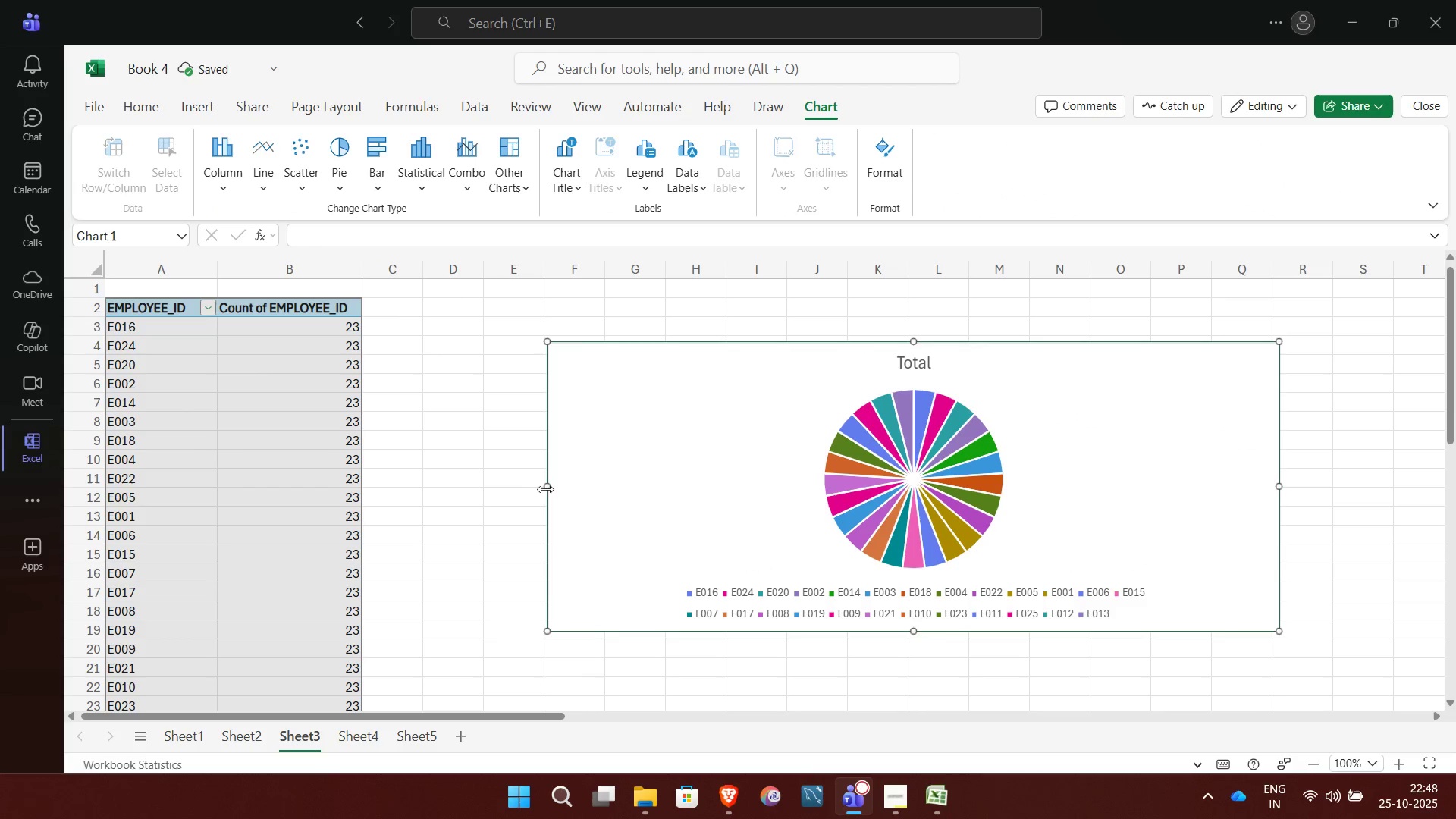 
left_click_drag(start_coordinate=[548, 488], to_coordinate=[379, 480])
 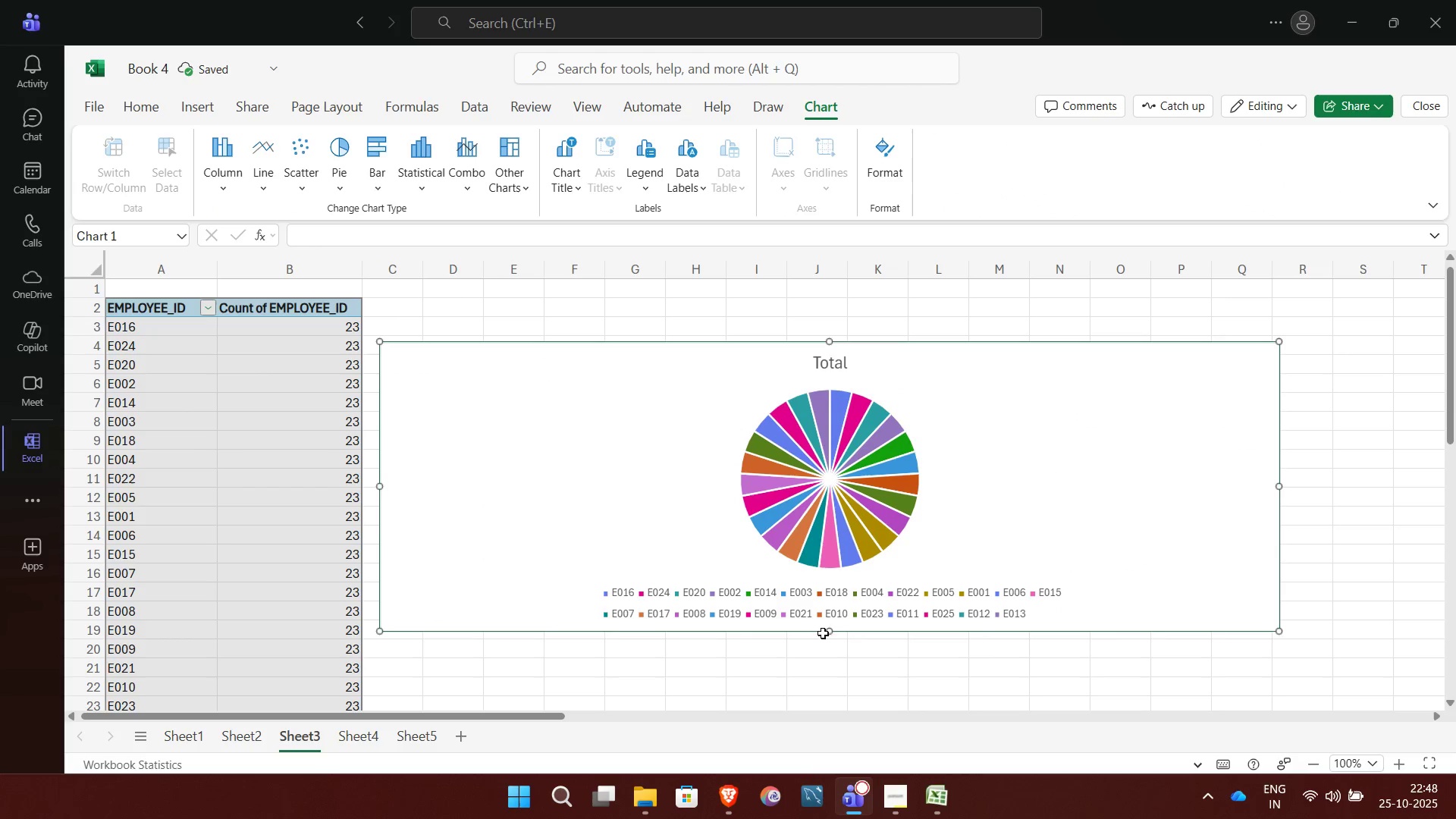 
left_click_drag(start_coordinate=[832, 632], to_coordinate=[836, 704])
 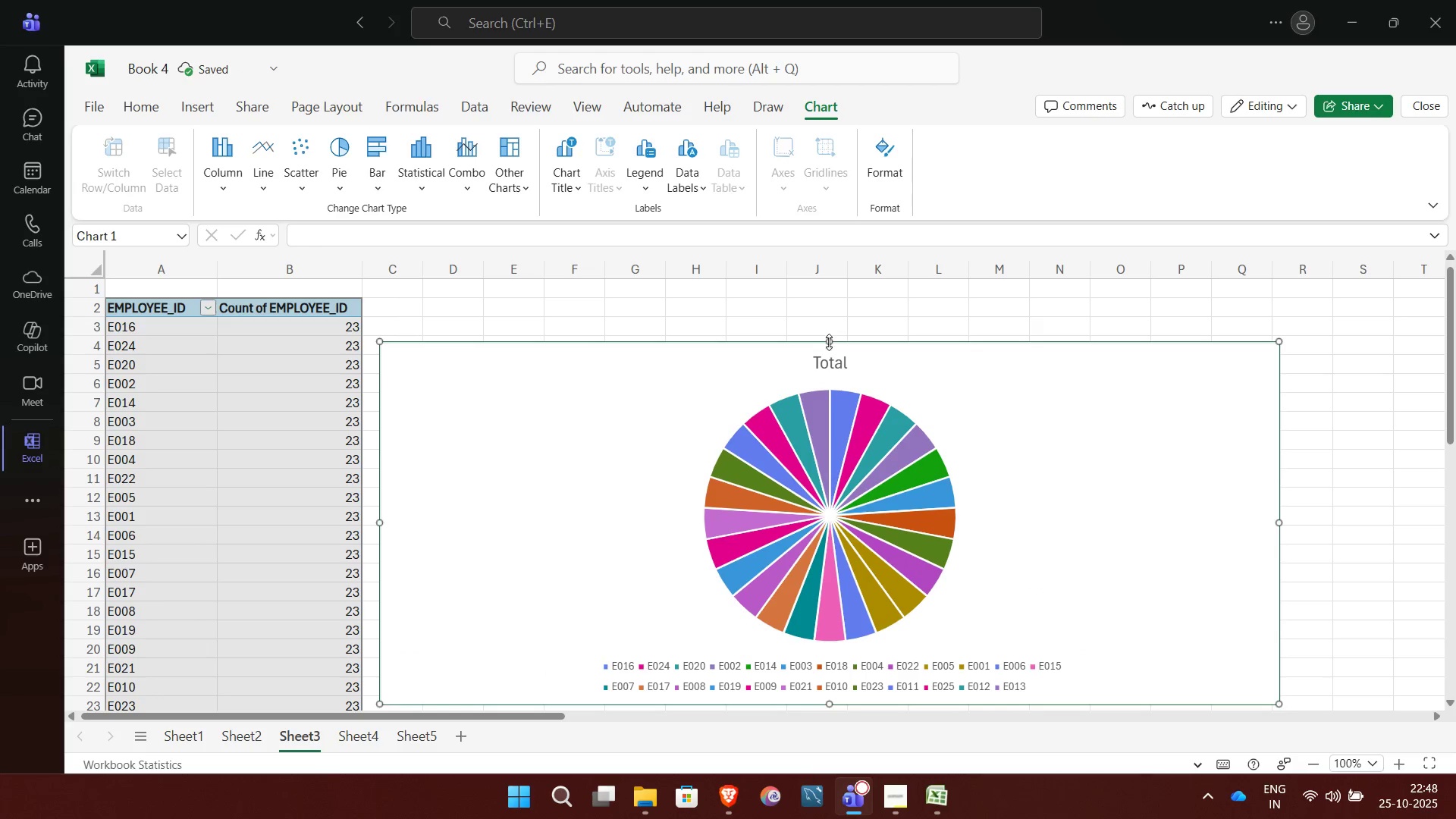 
left_click_drag(start_coordinate=[831, 344], to_coordinate=[837, 290])
 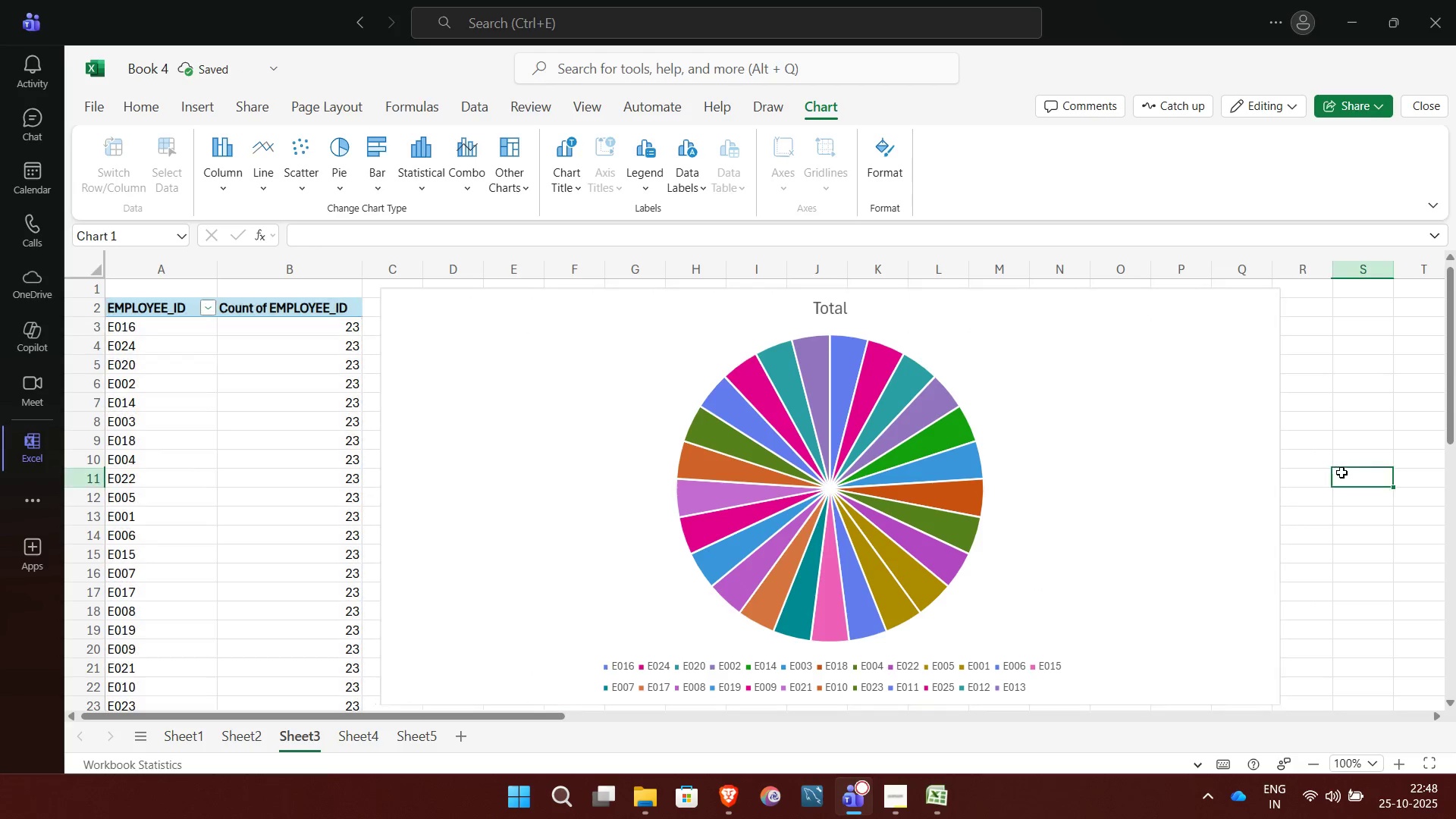 
left_click([1341, 472])
 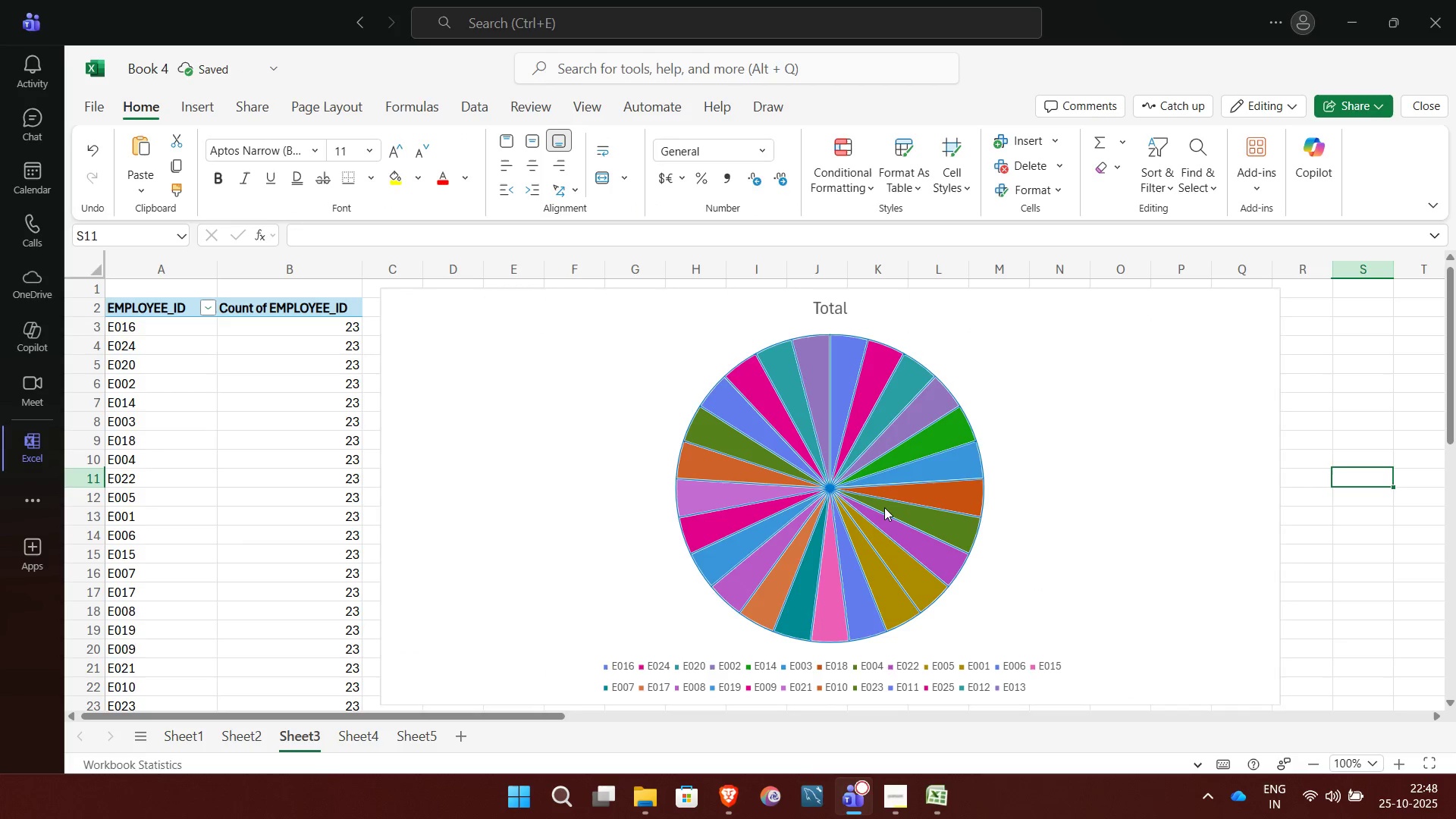 
left_click([884, 507])
 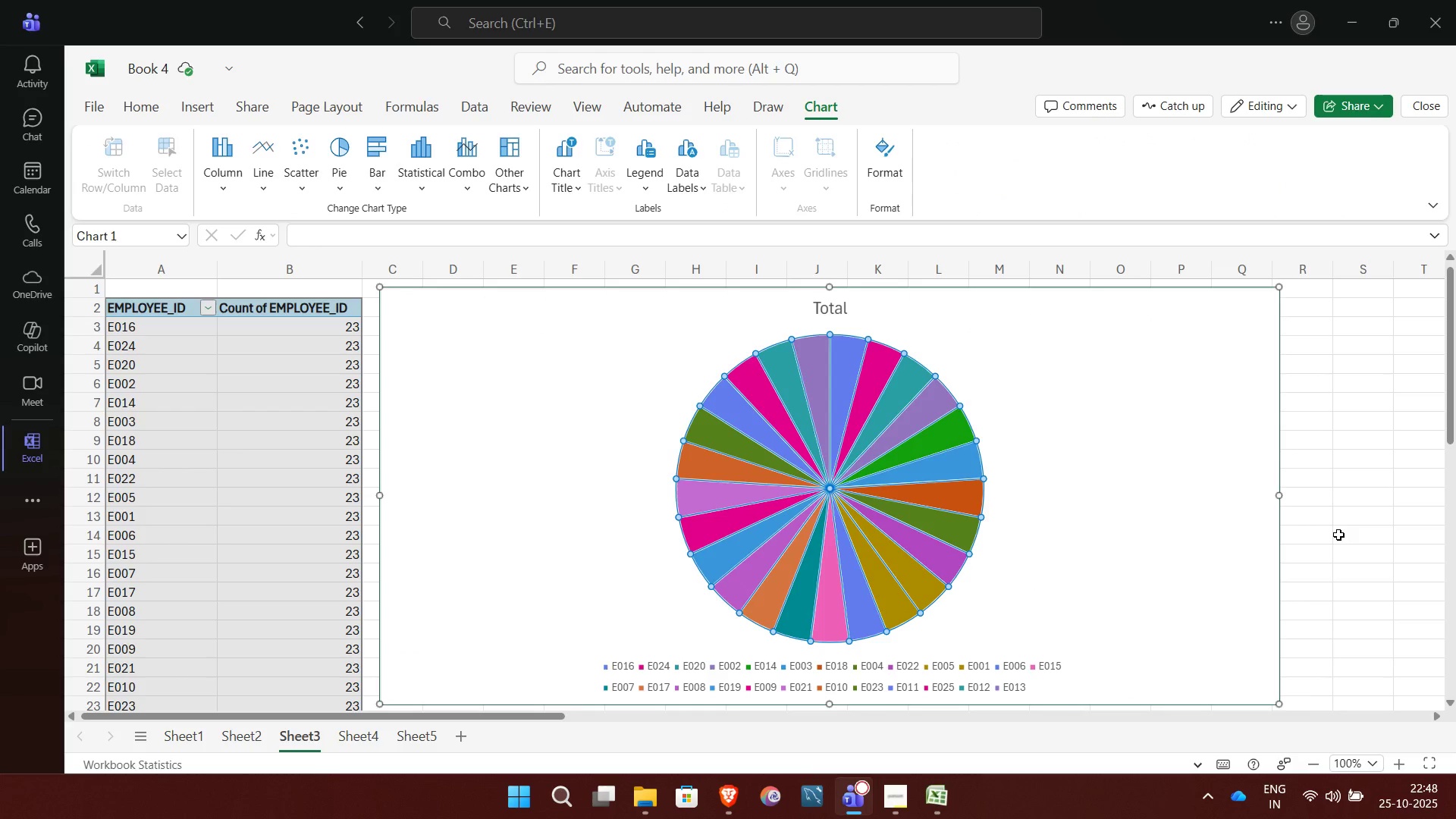 
left_click([1338, 535])
 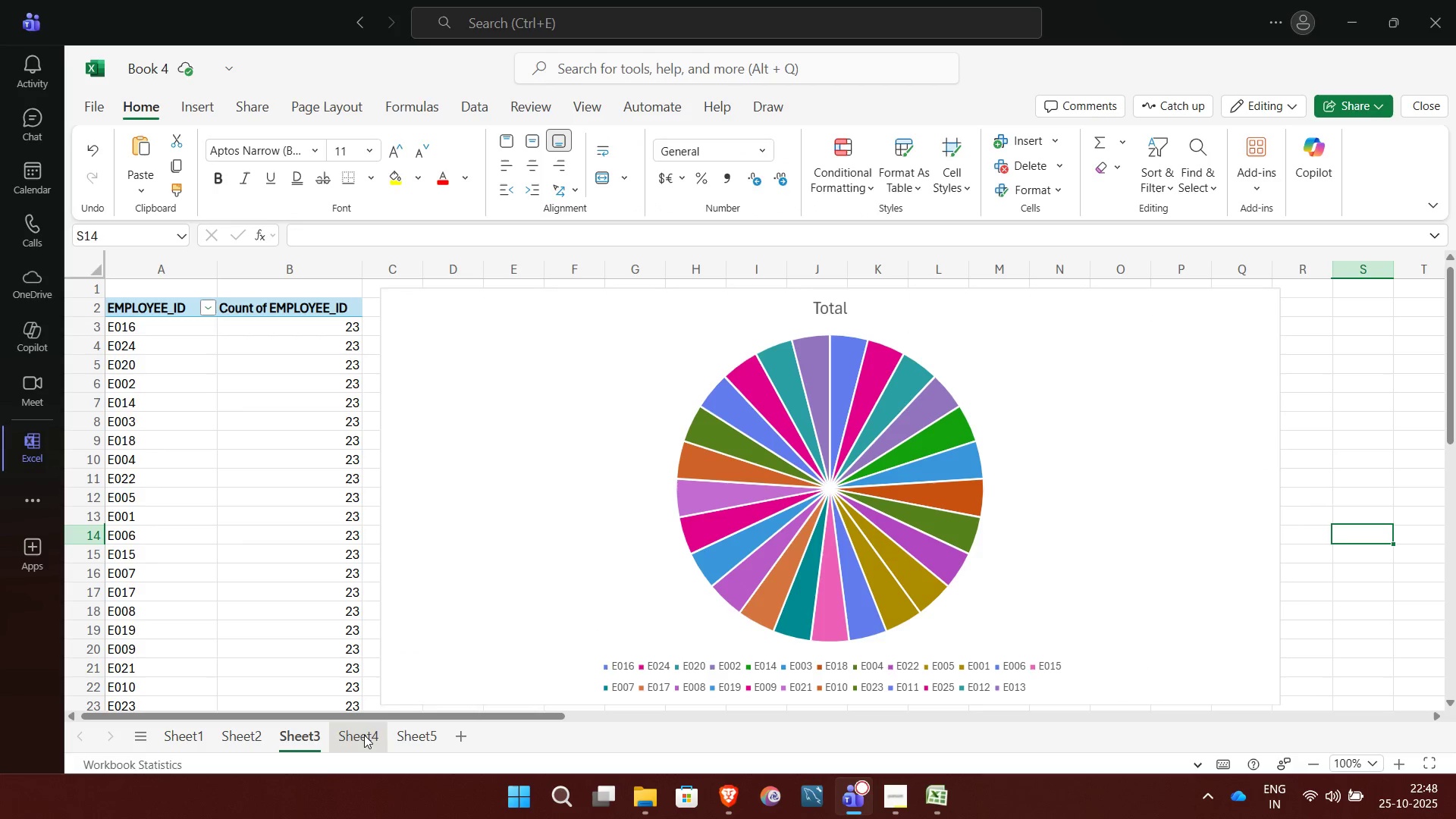 
left_click([364, 735])
 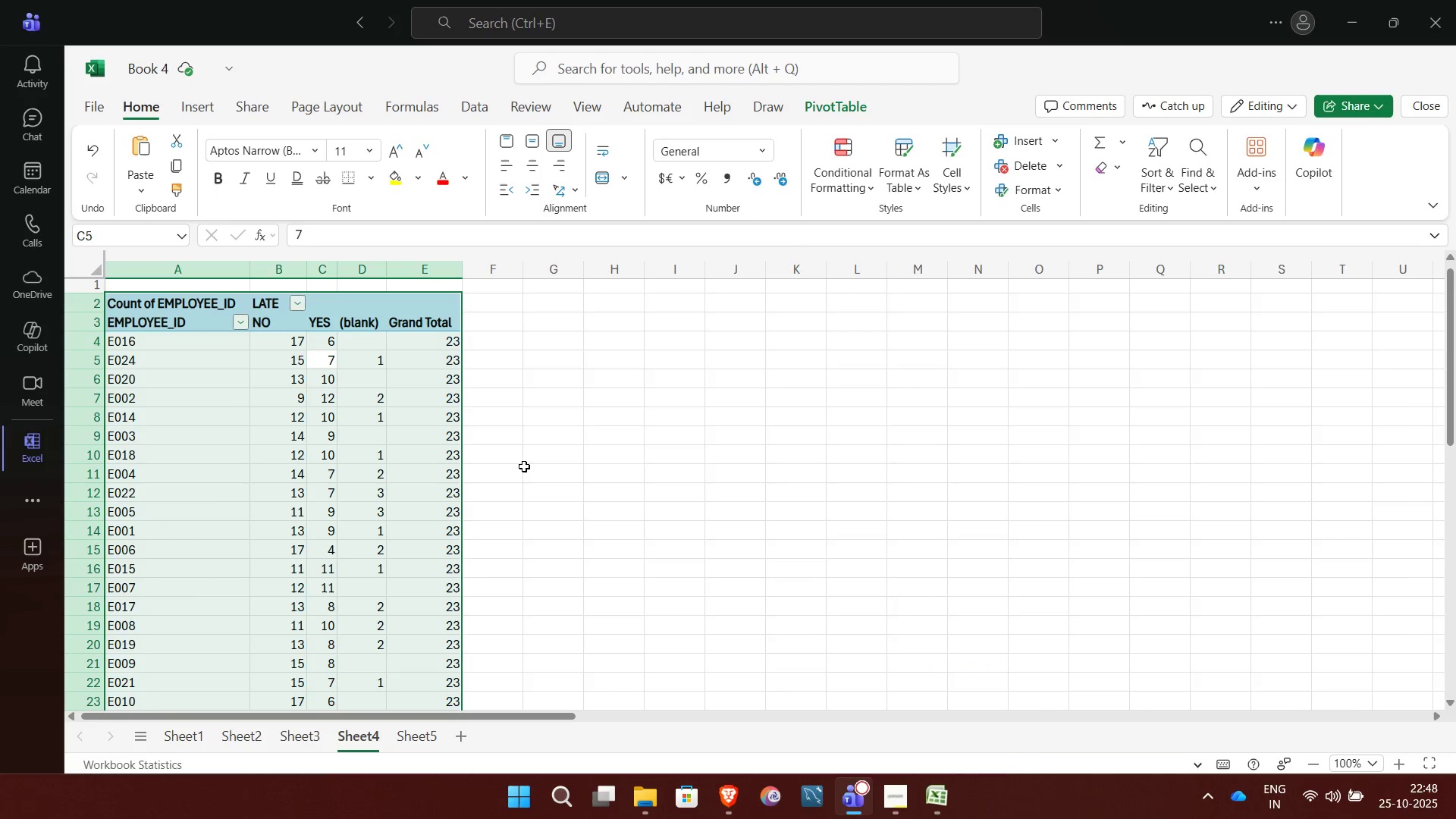 
left_click([524, 466])
 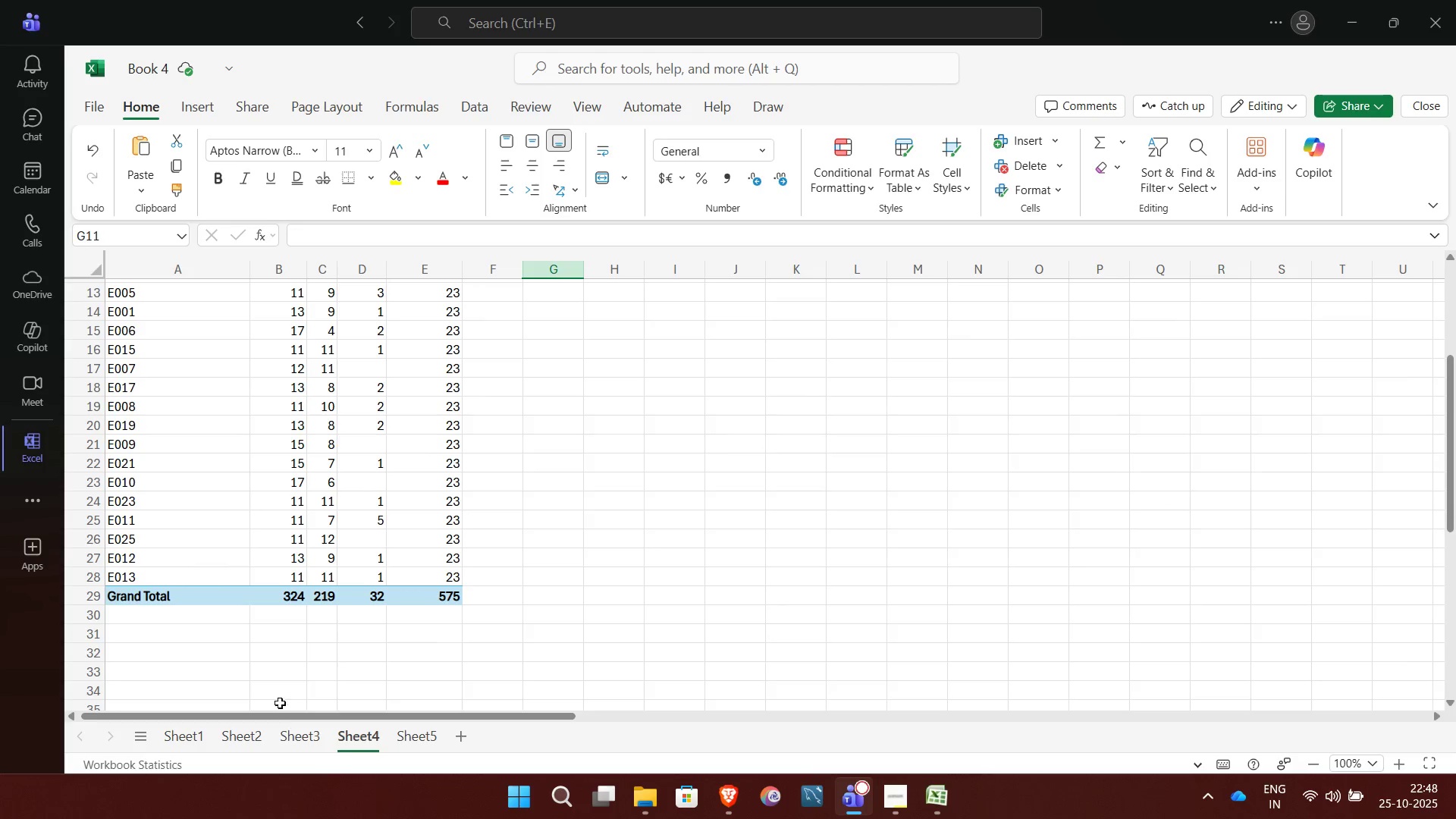 
right_click([347, 738])
 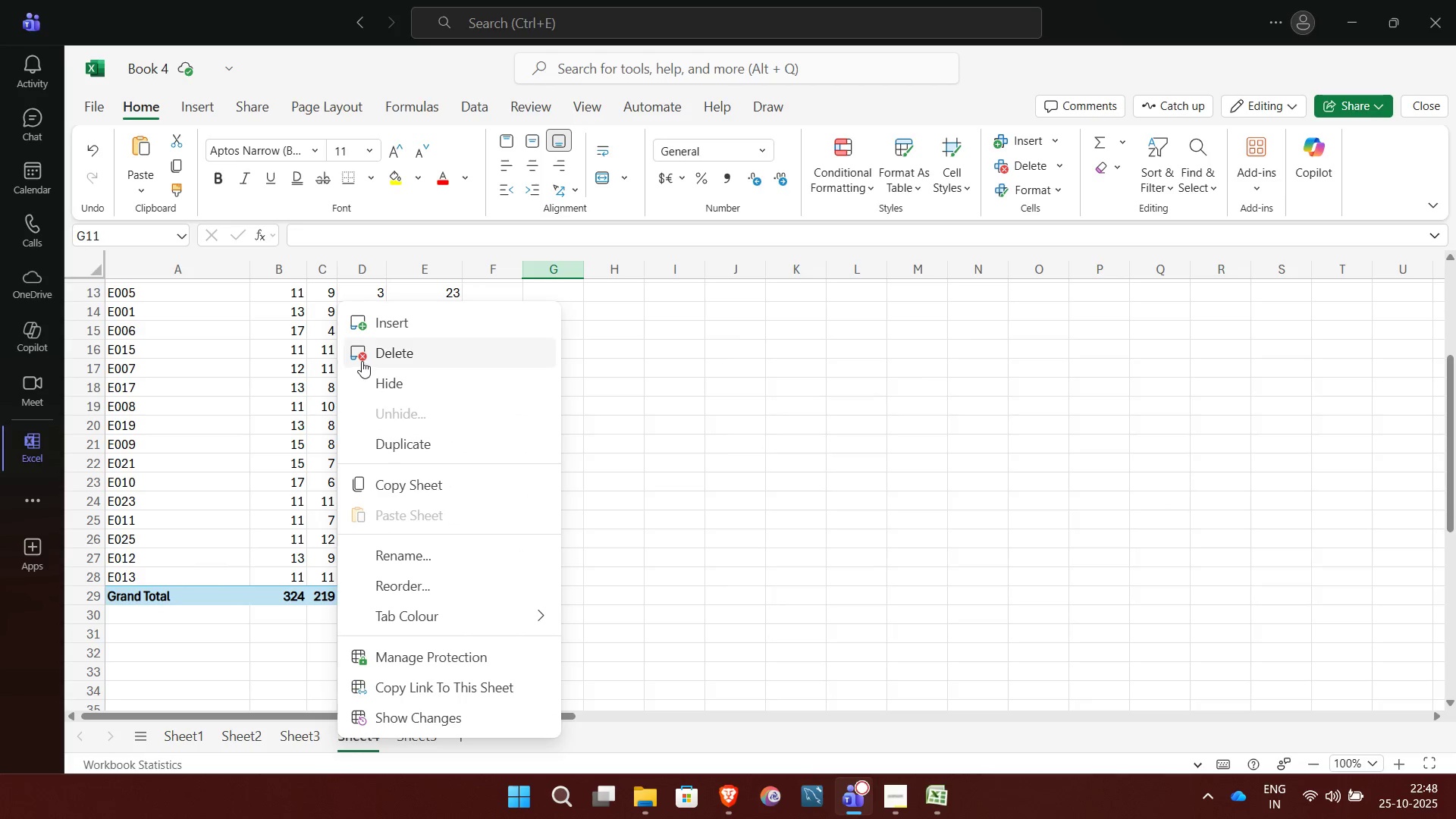 
left_click([361, 359])
 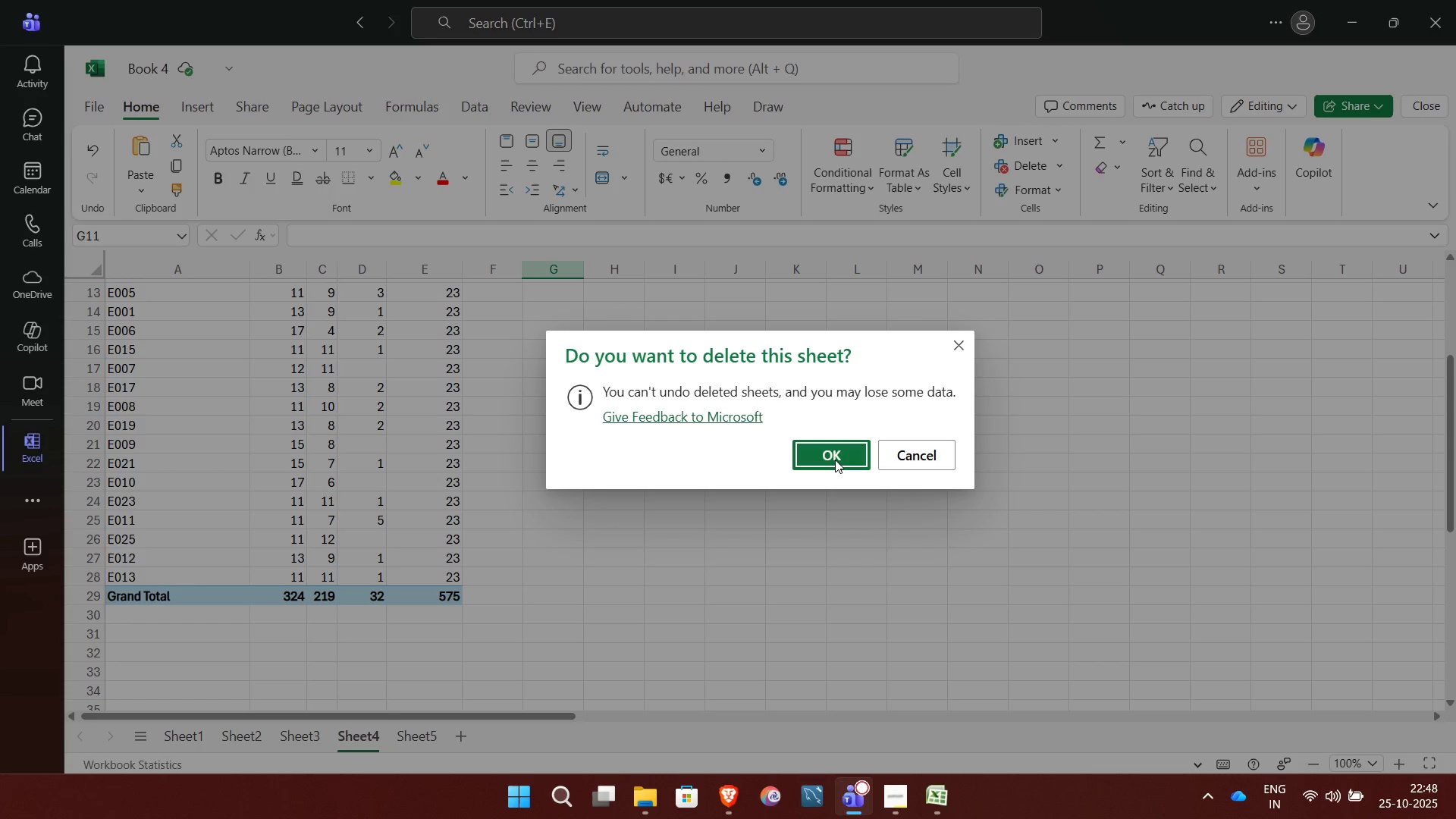 
left_click([835, 460])
 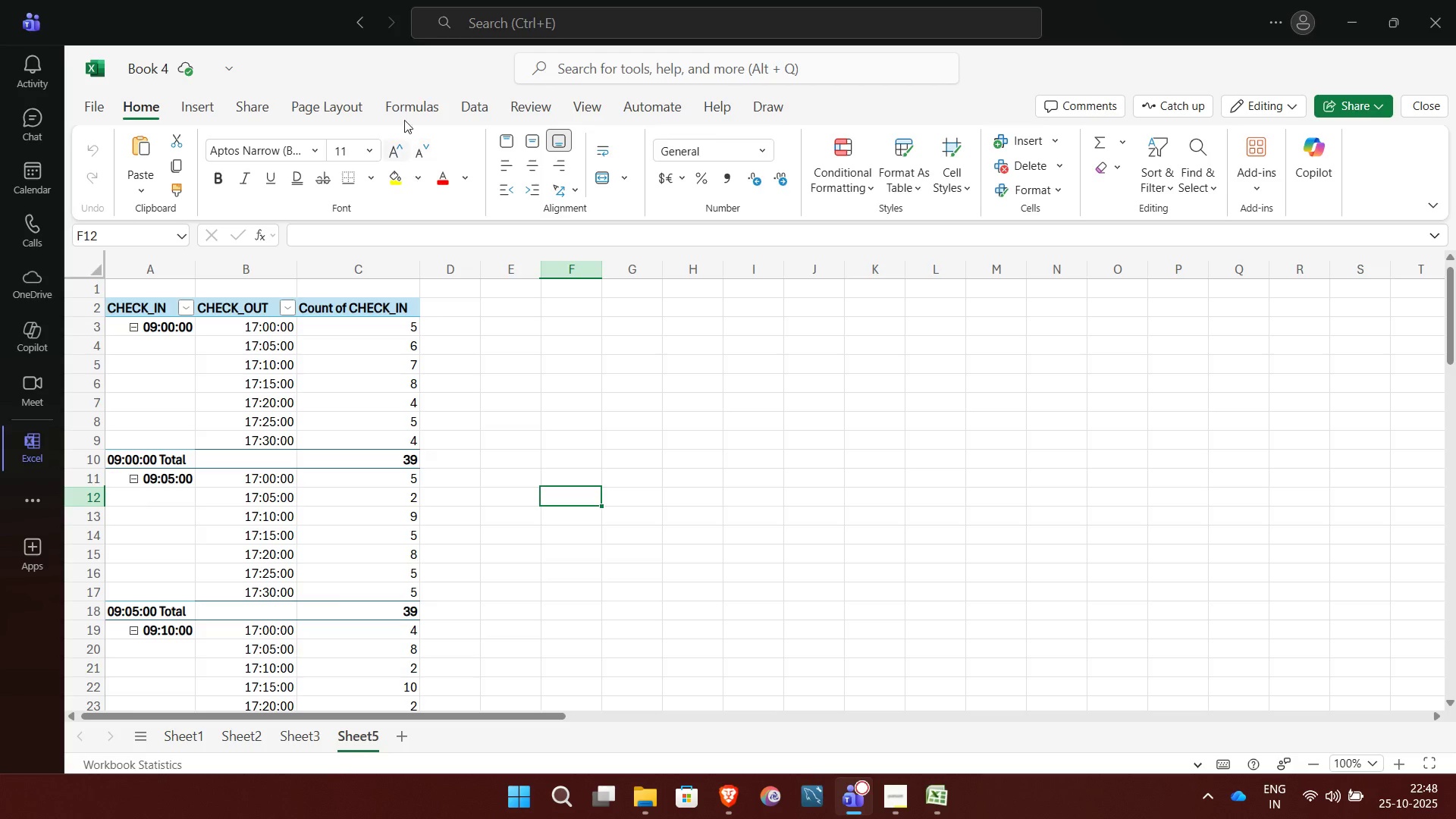 
wait(5.88)
 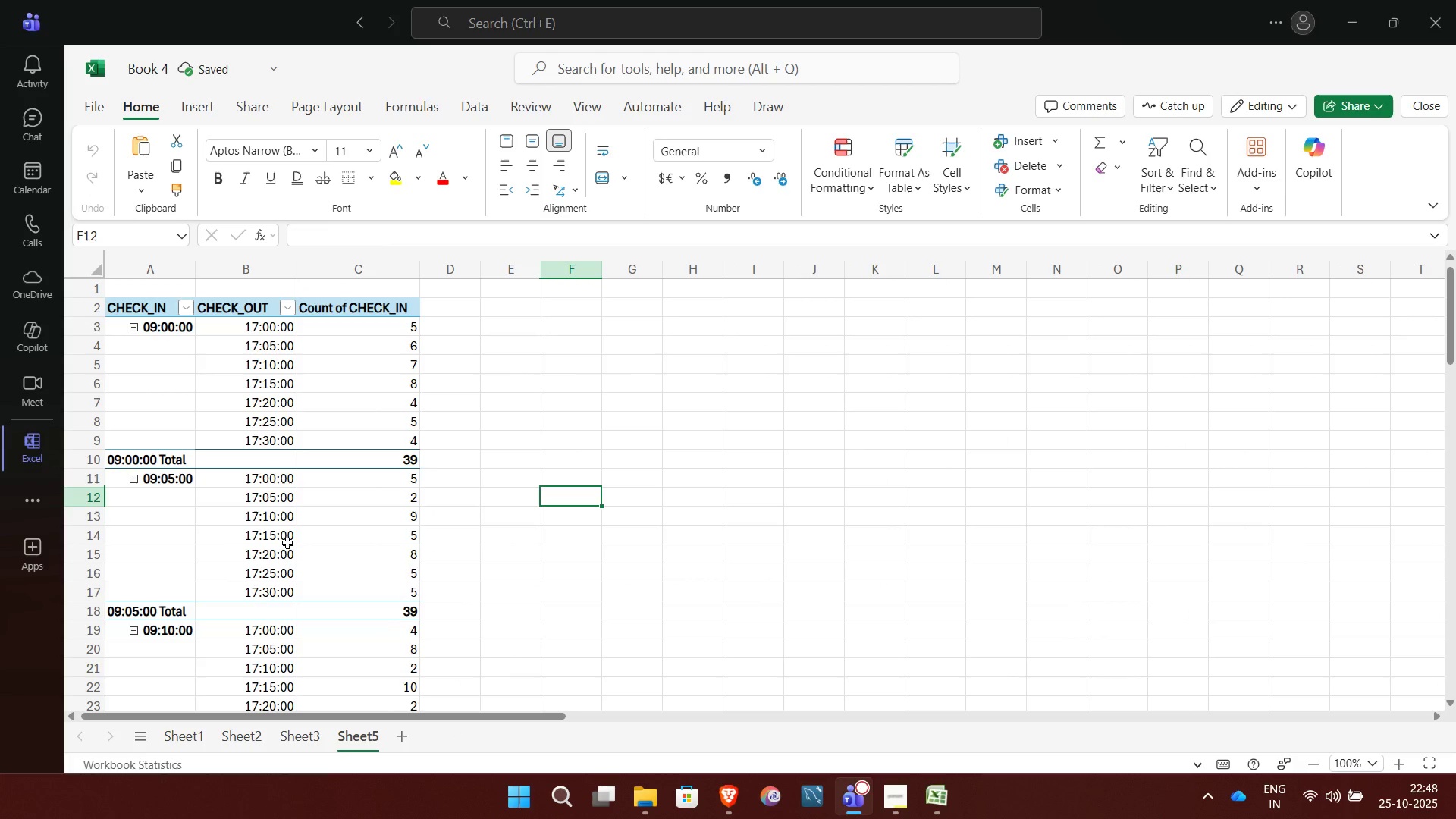 
left_click([210, 110])
 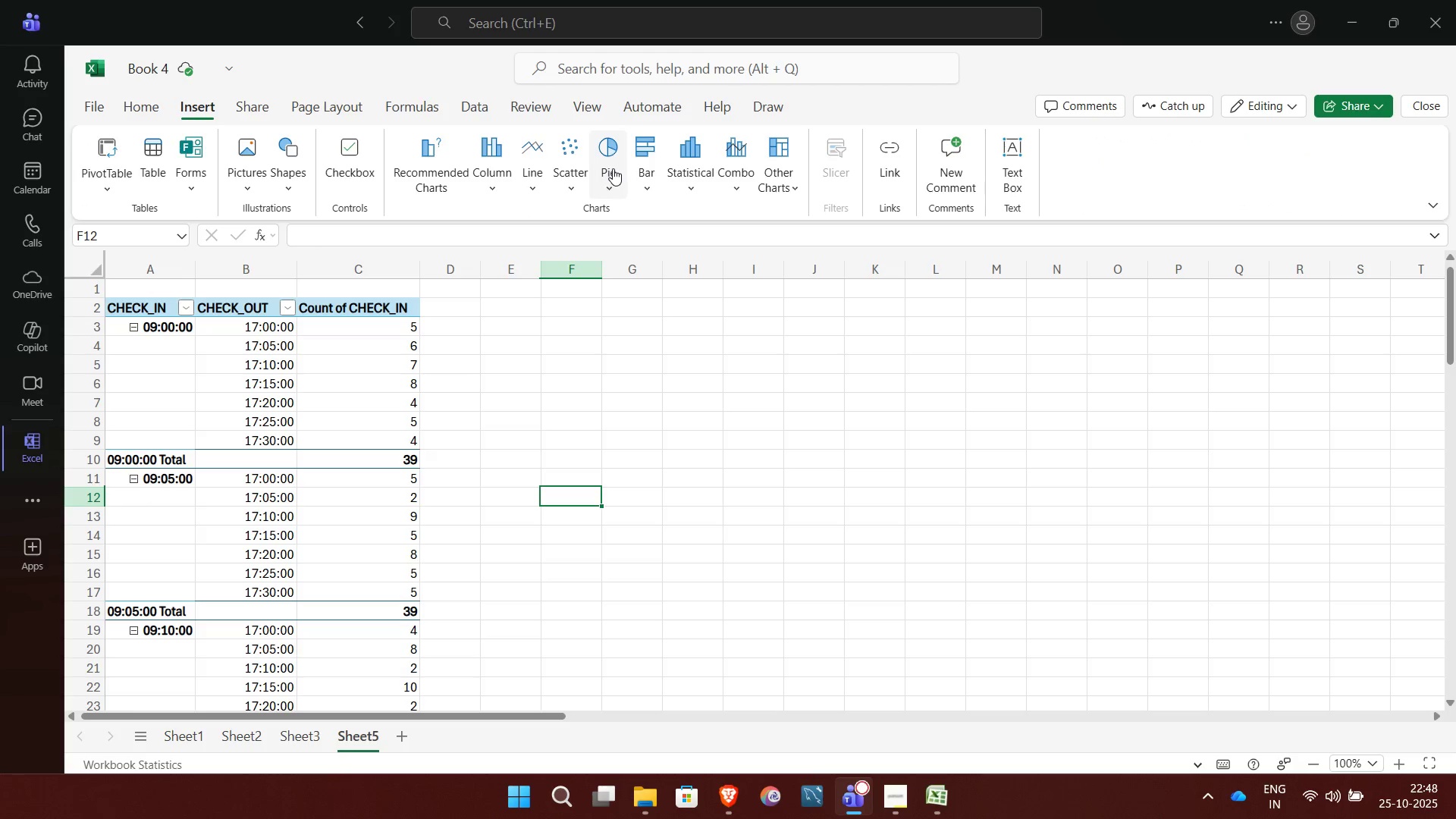 
left_click([614, 143])
 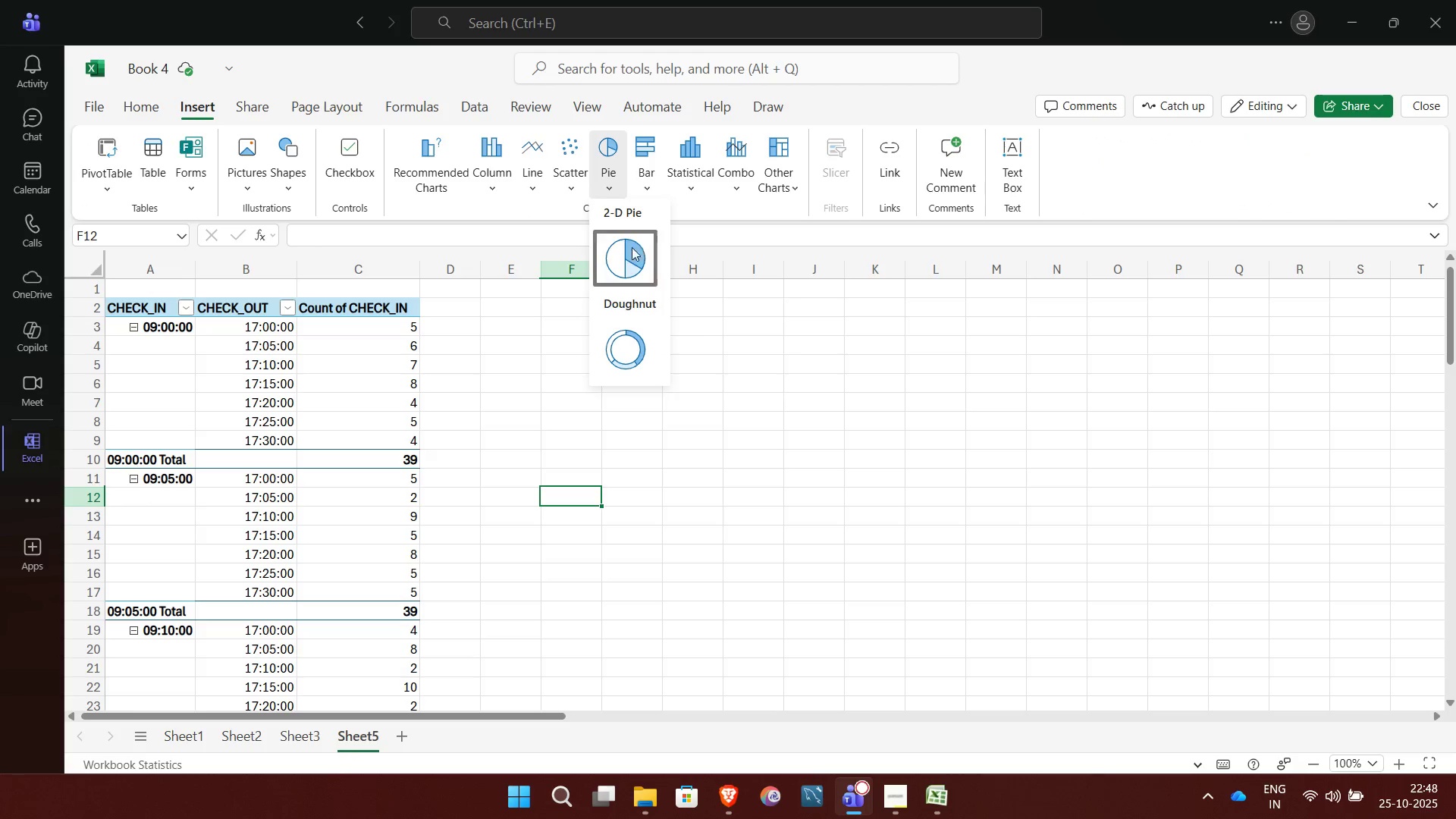 
left_click([628, 249])
 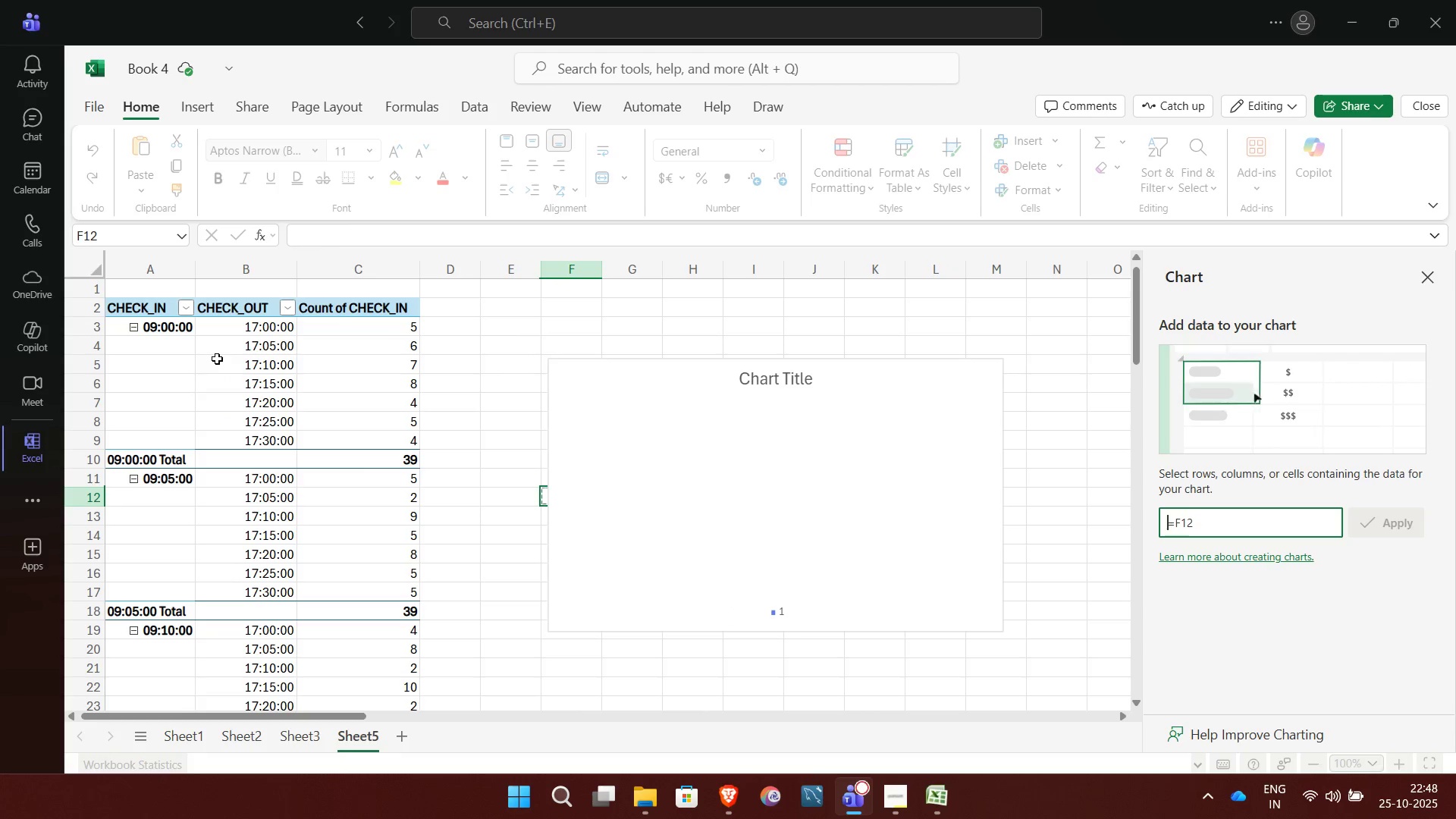 
wait(20.56)
 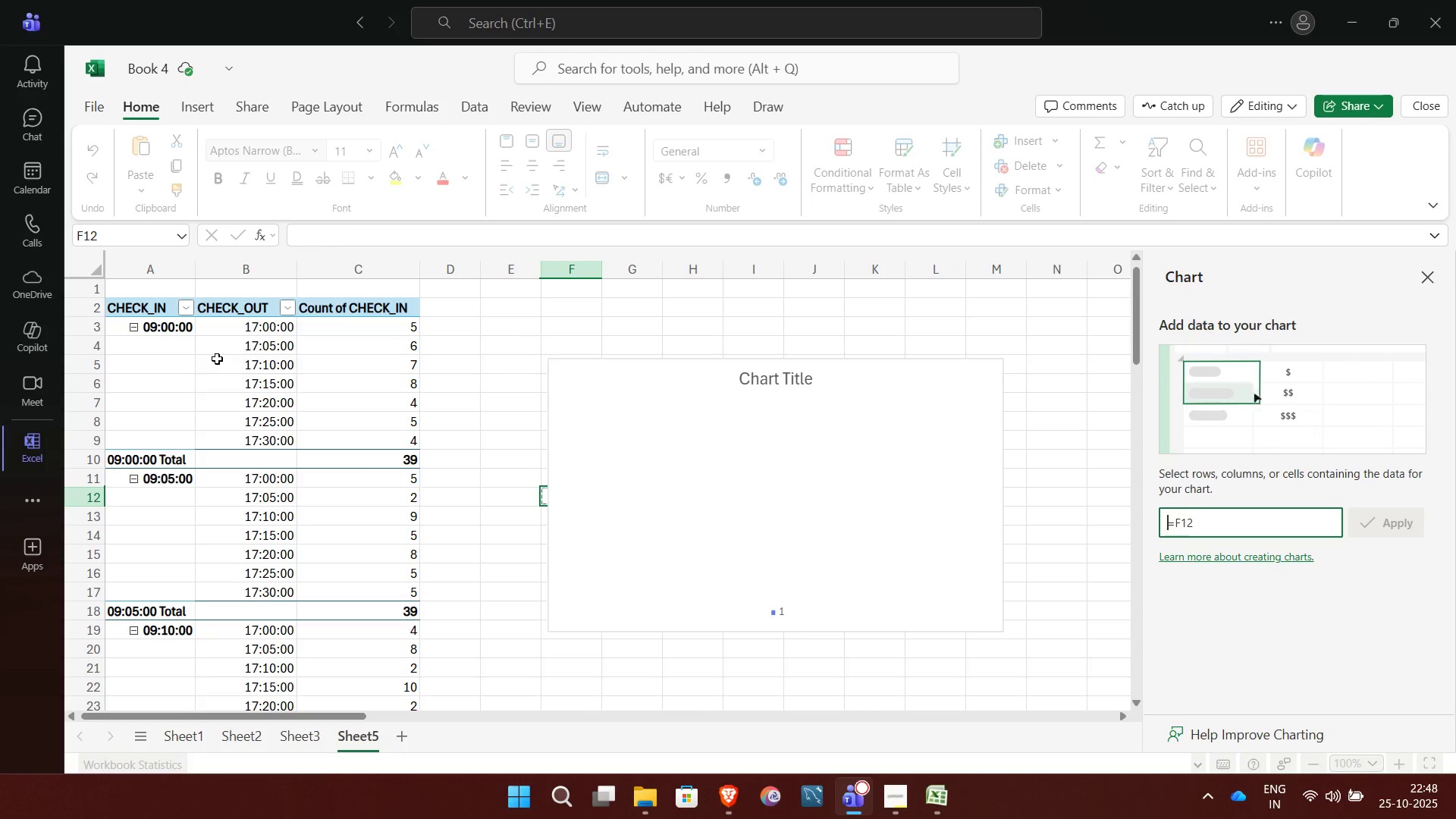 
left_click([139, 309])
 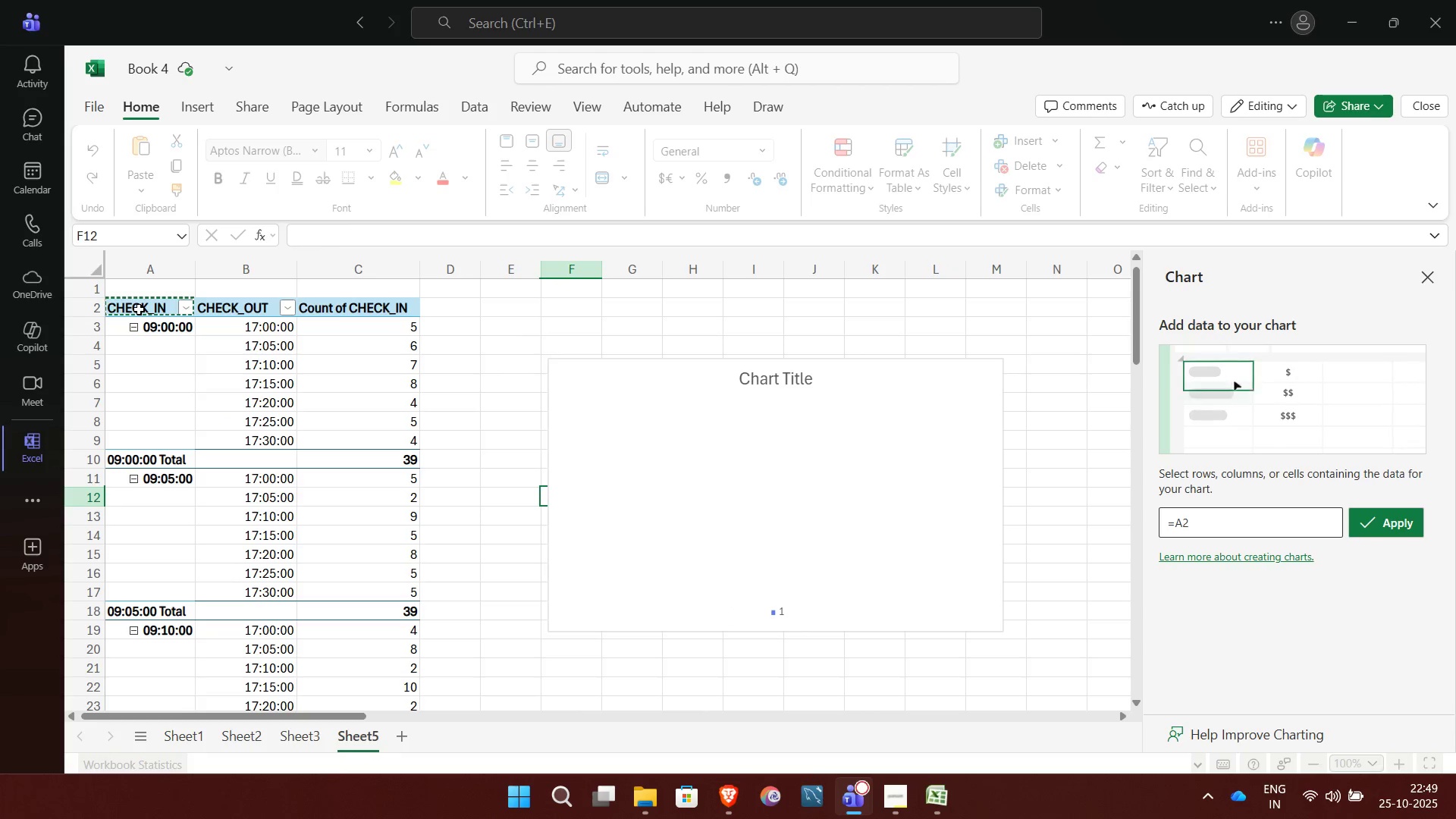 
key(Shift+ArrowRight)
 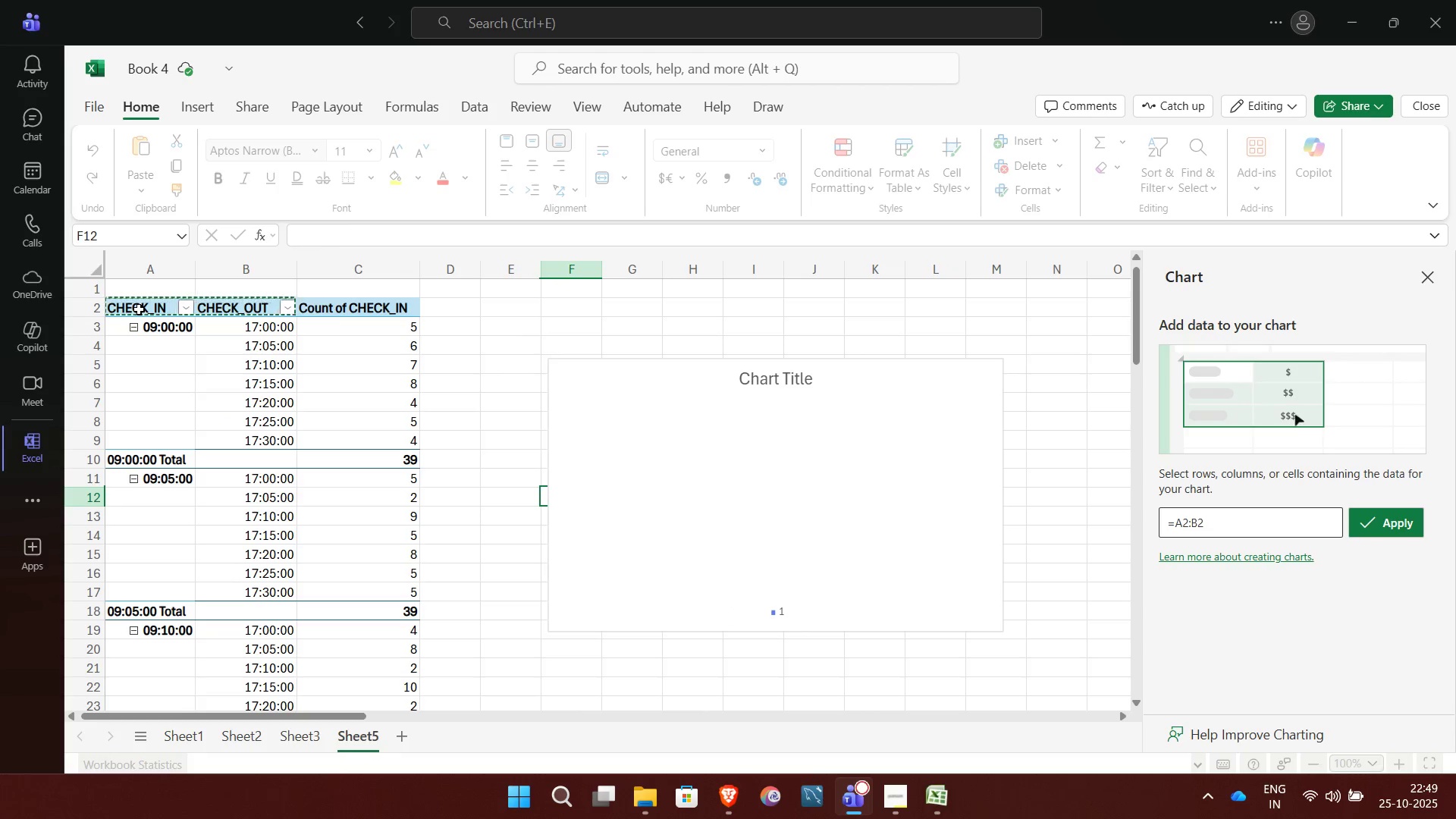 
key(Shift+ArrowRight)
 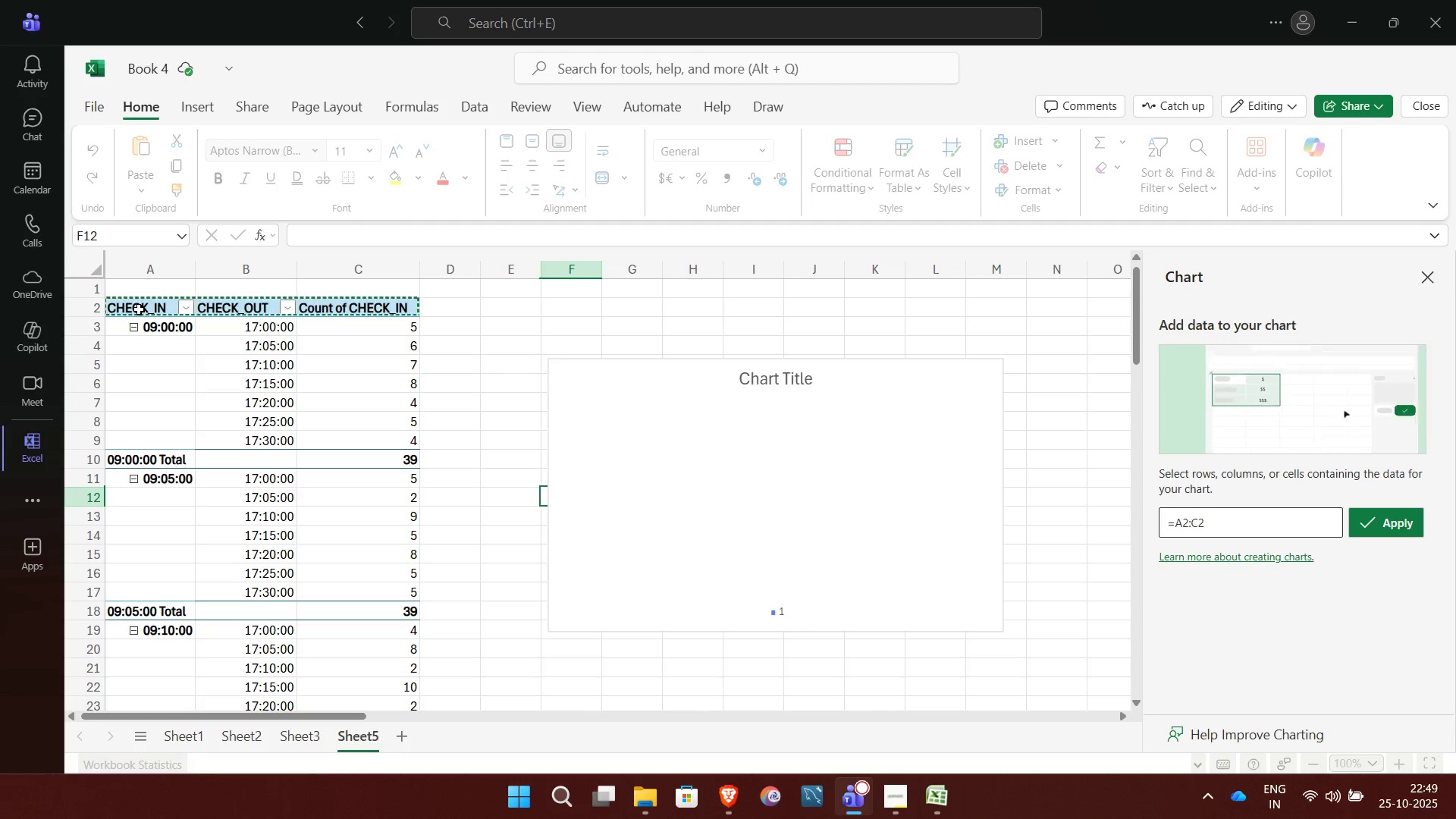 
hold_key(key=ArrowDown, duration=1.52)
 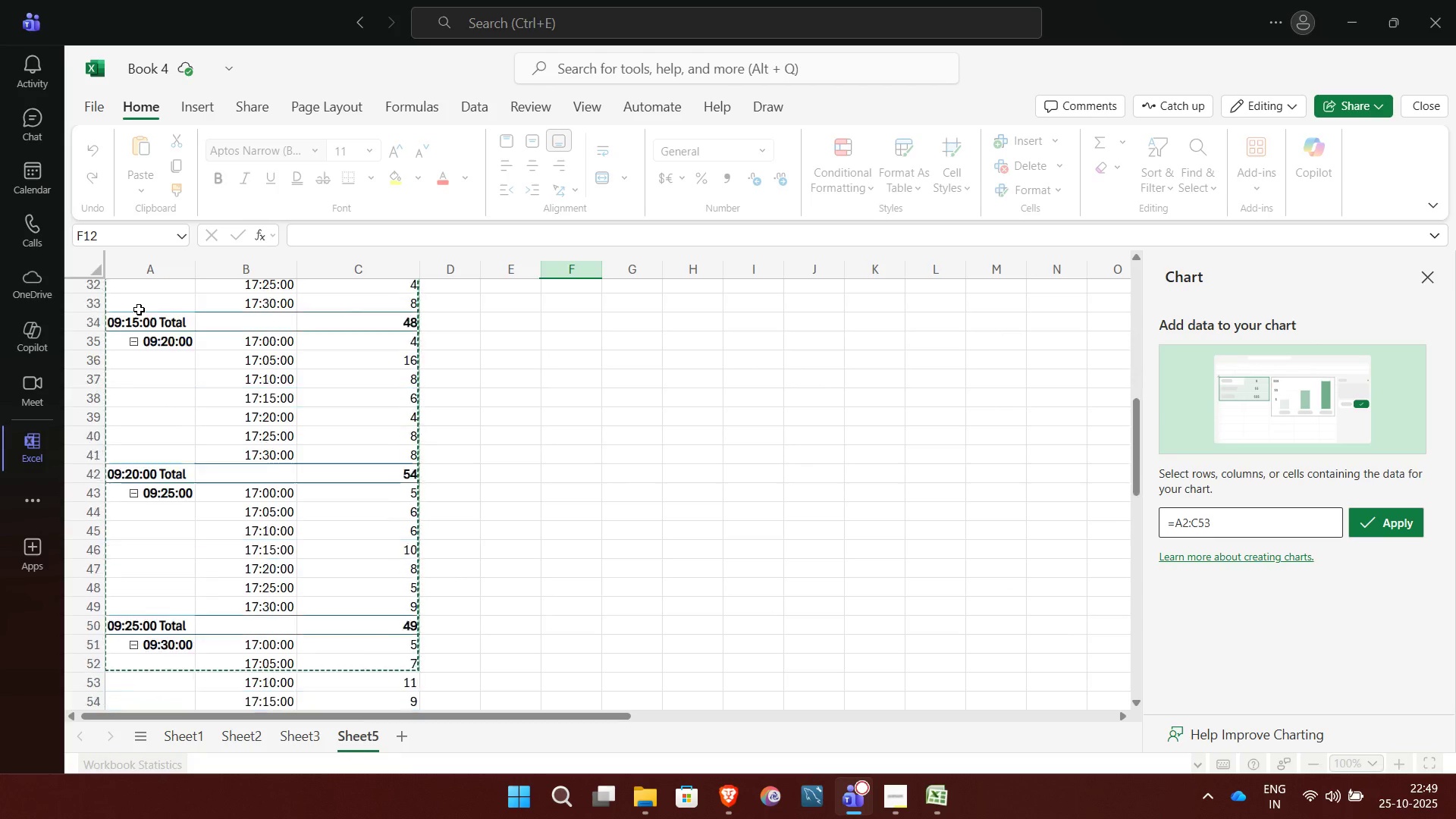 
hold_key(key=ArrowDown, duration=1.5)
 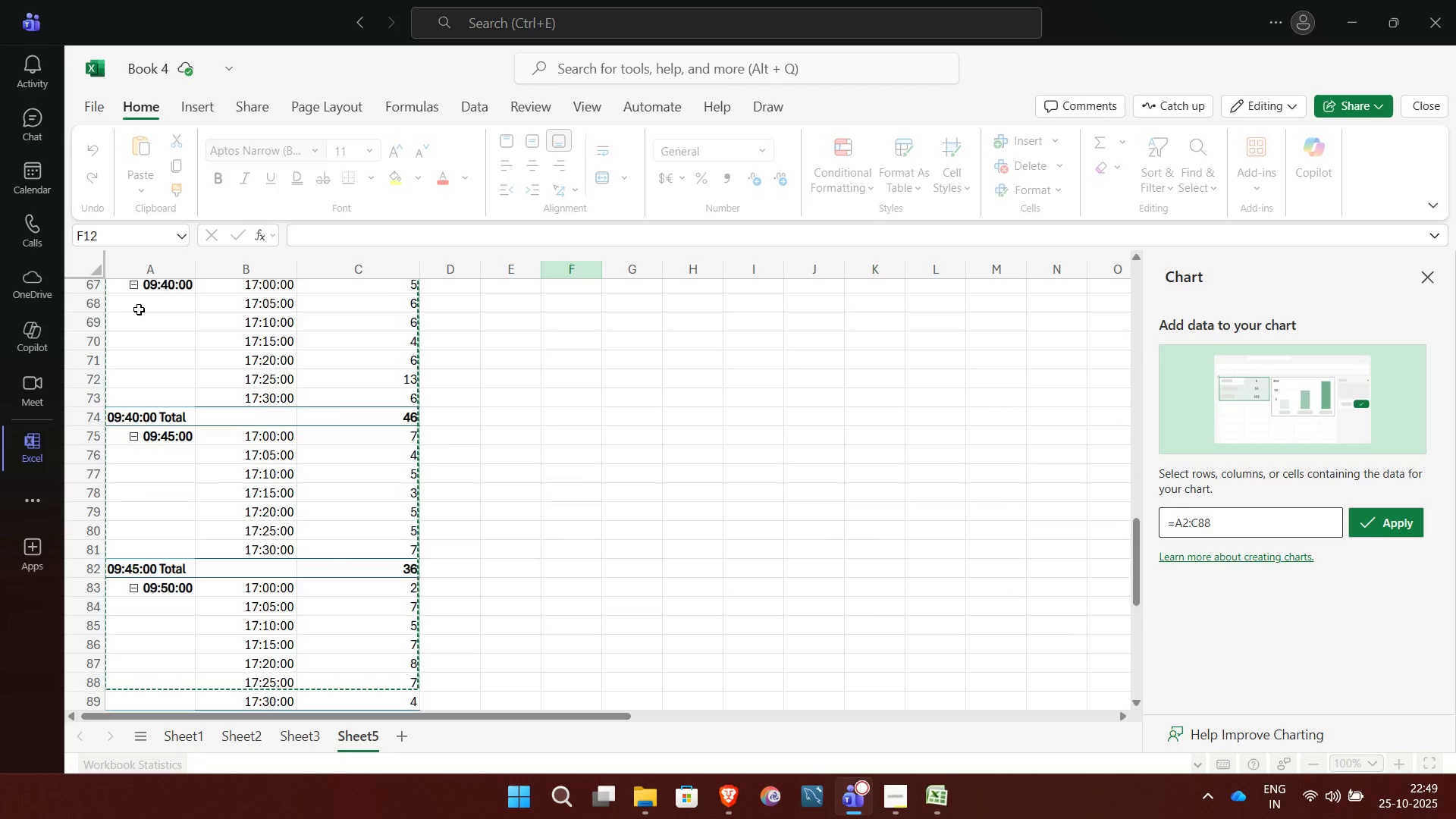 
hold_key(key=ArrowDown, duration=1.05)
 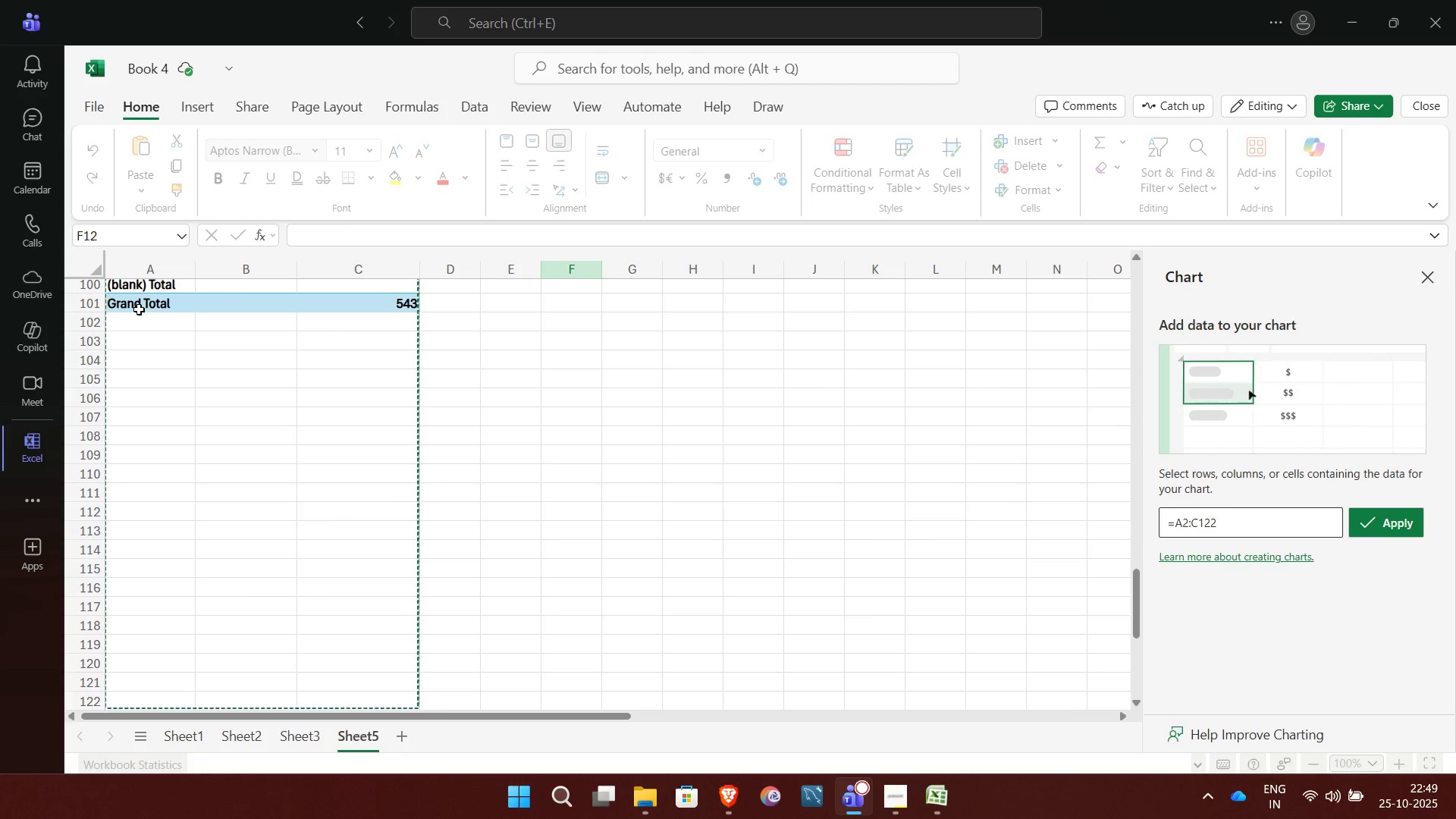 
hold_key(key=ArrowUp, duration=0.64)
 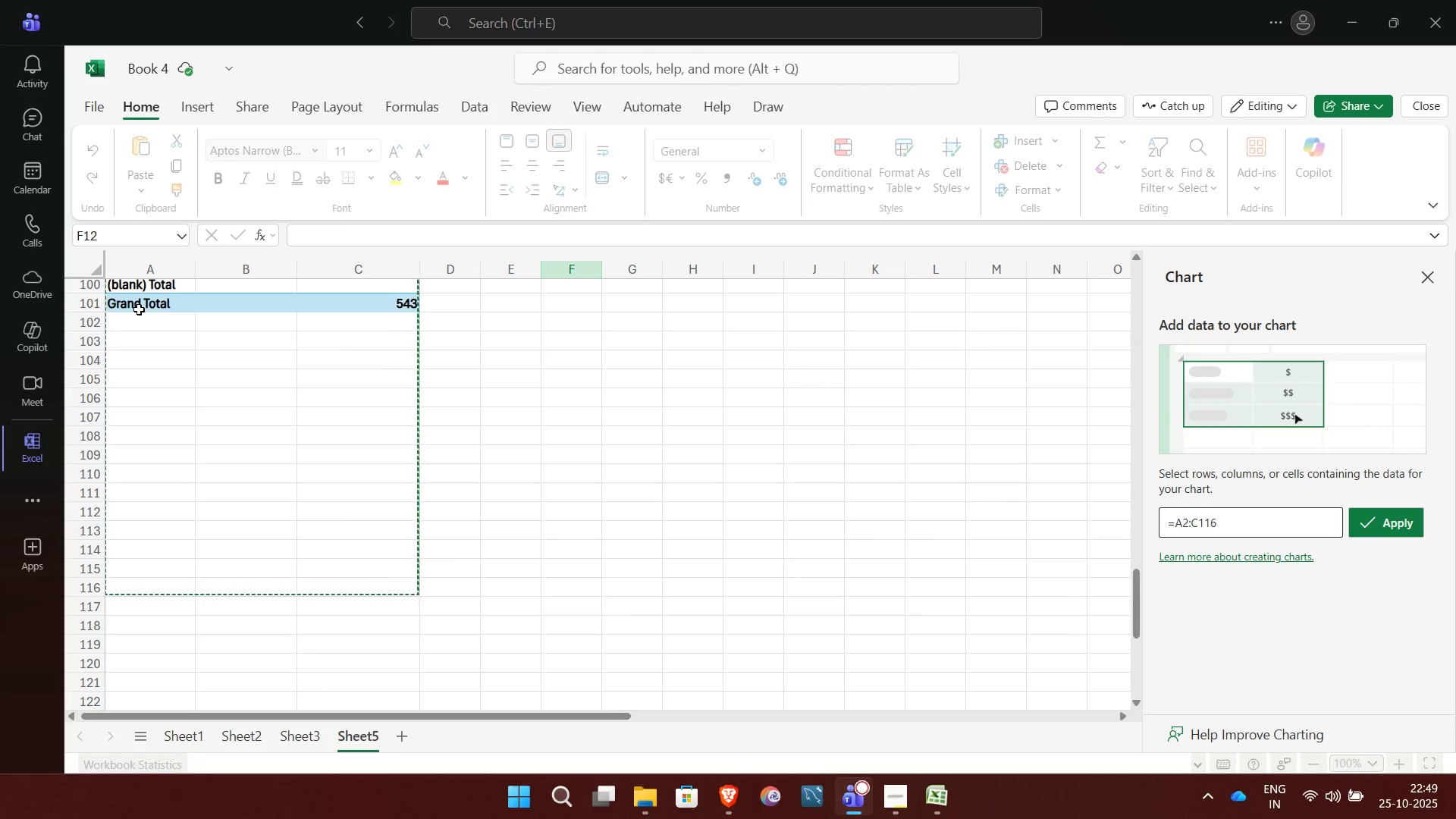 
hold_key(key=ArrowUp, duration=0.76)
 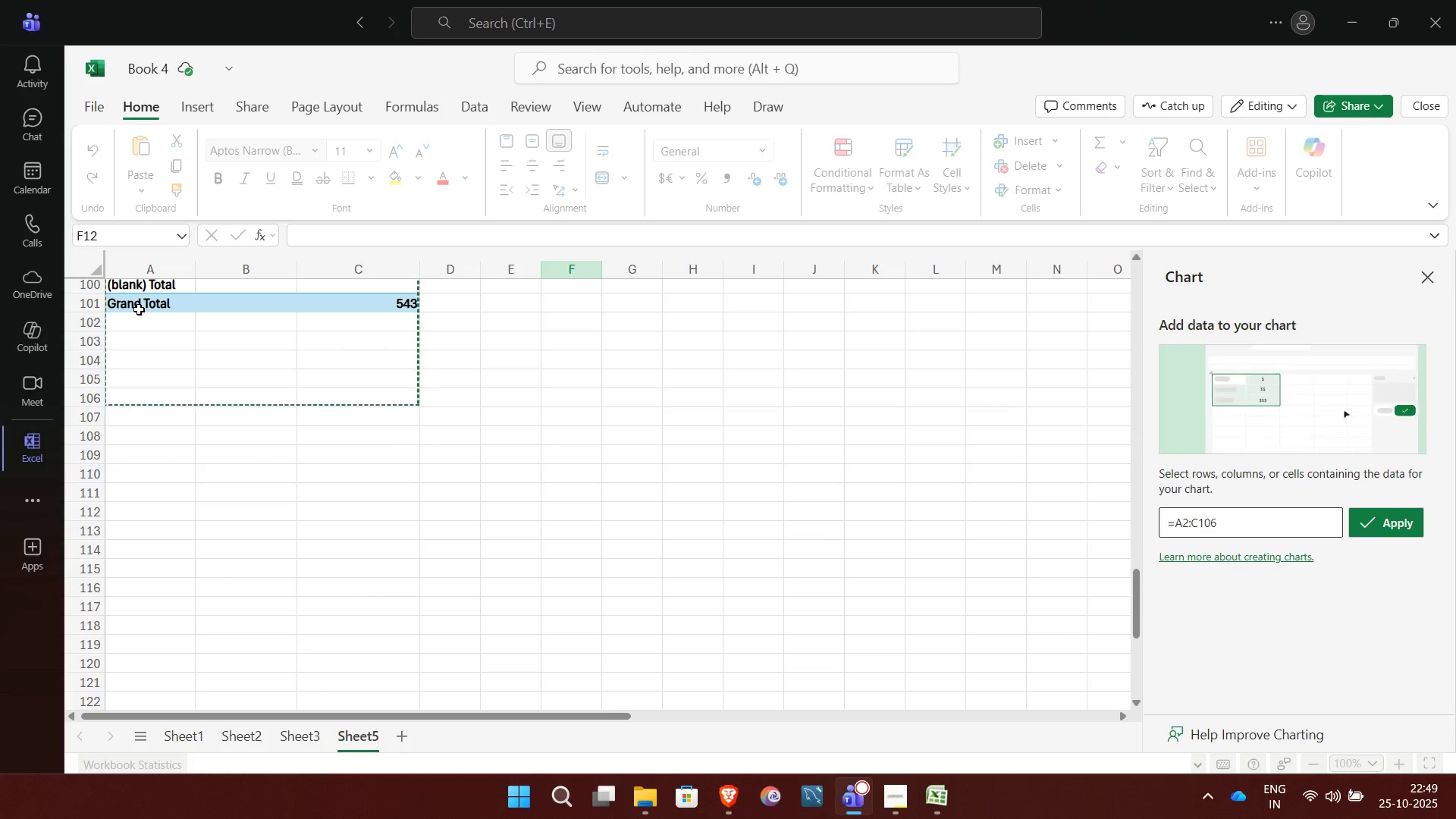 
key(Shift+ArrowUp)
 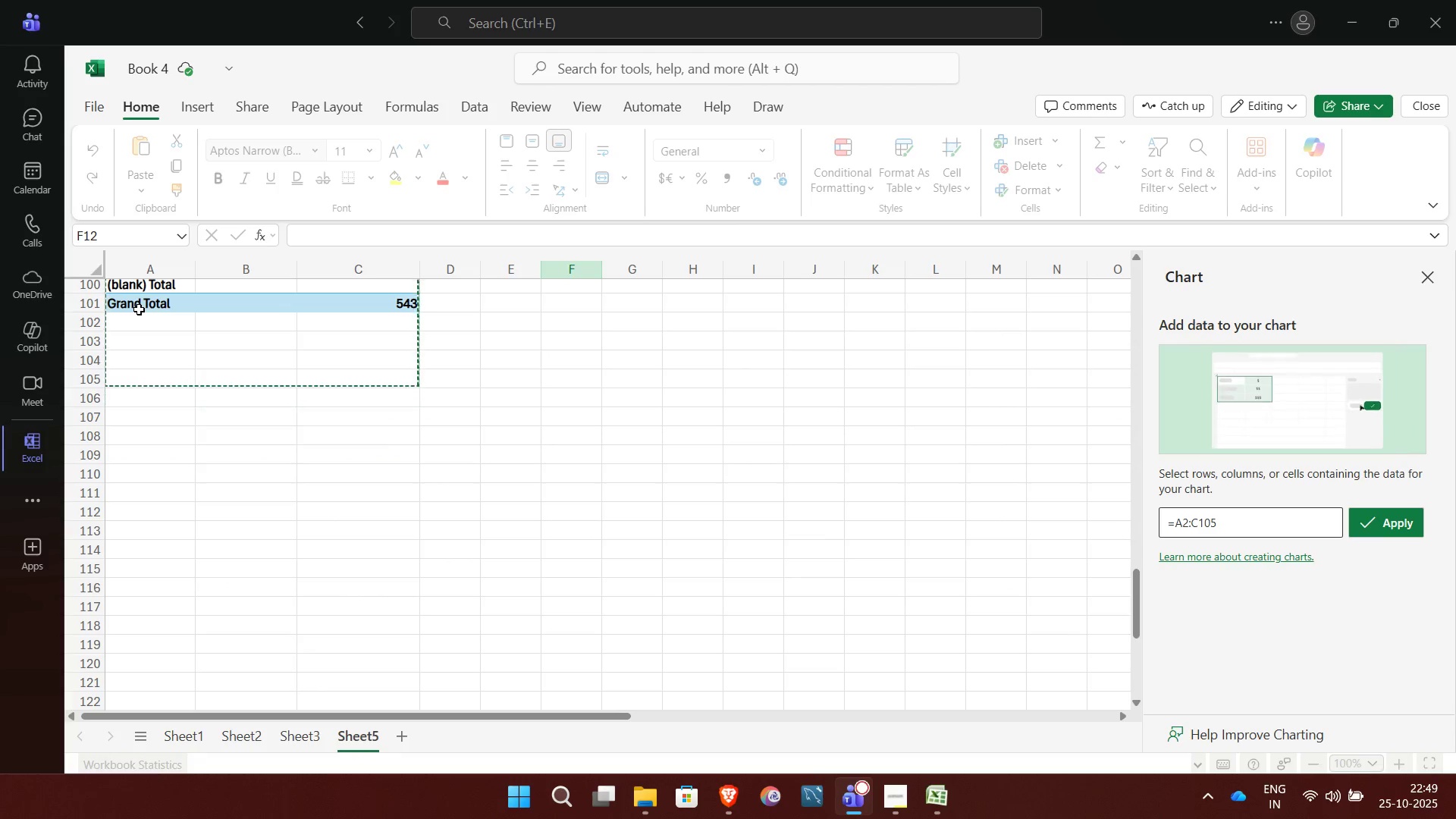 
key(Shift+ArrowUp)
 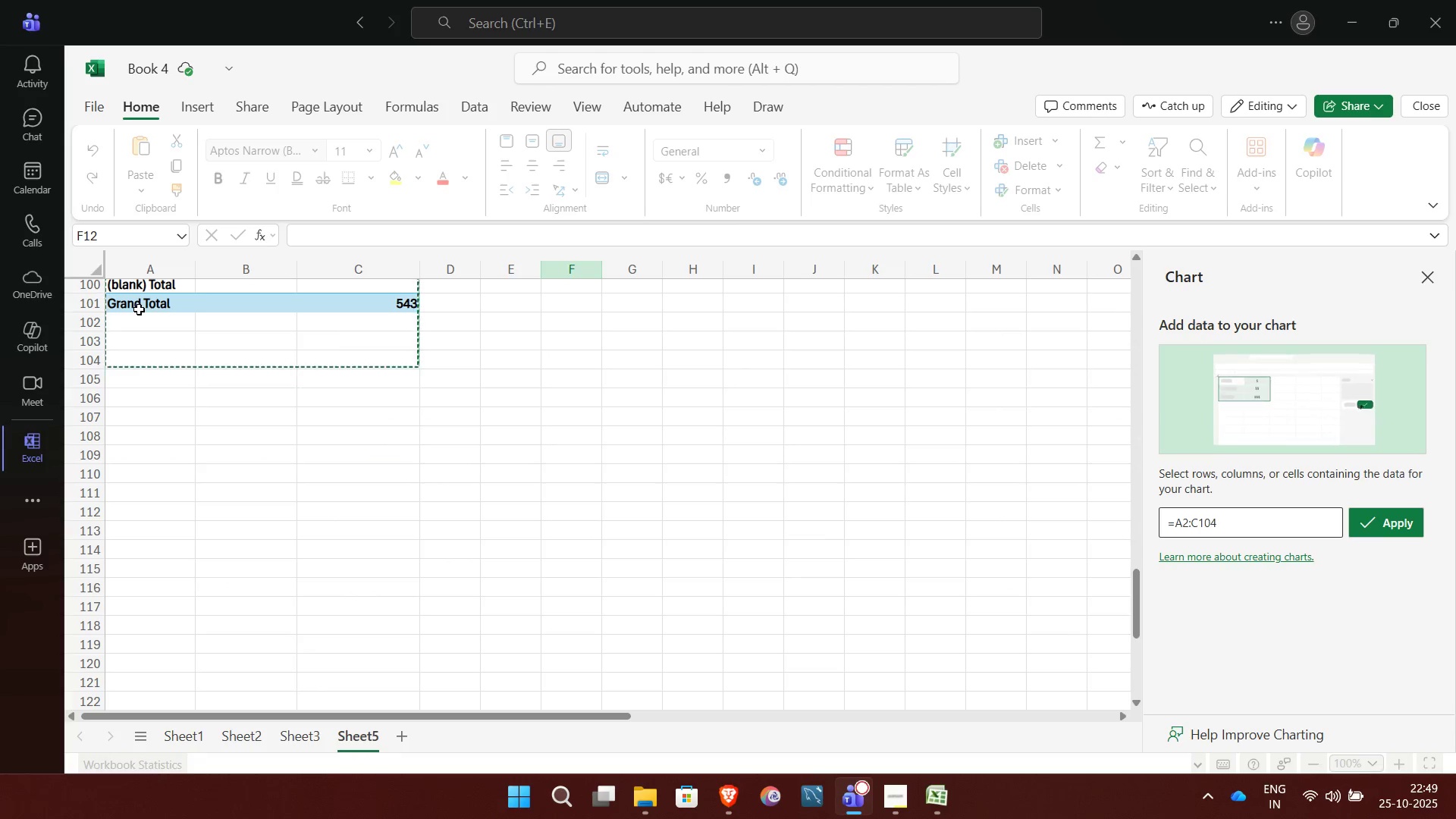 
key(Shift+ArrowUp)
 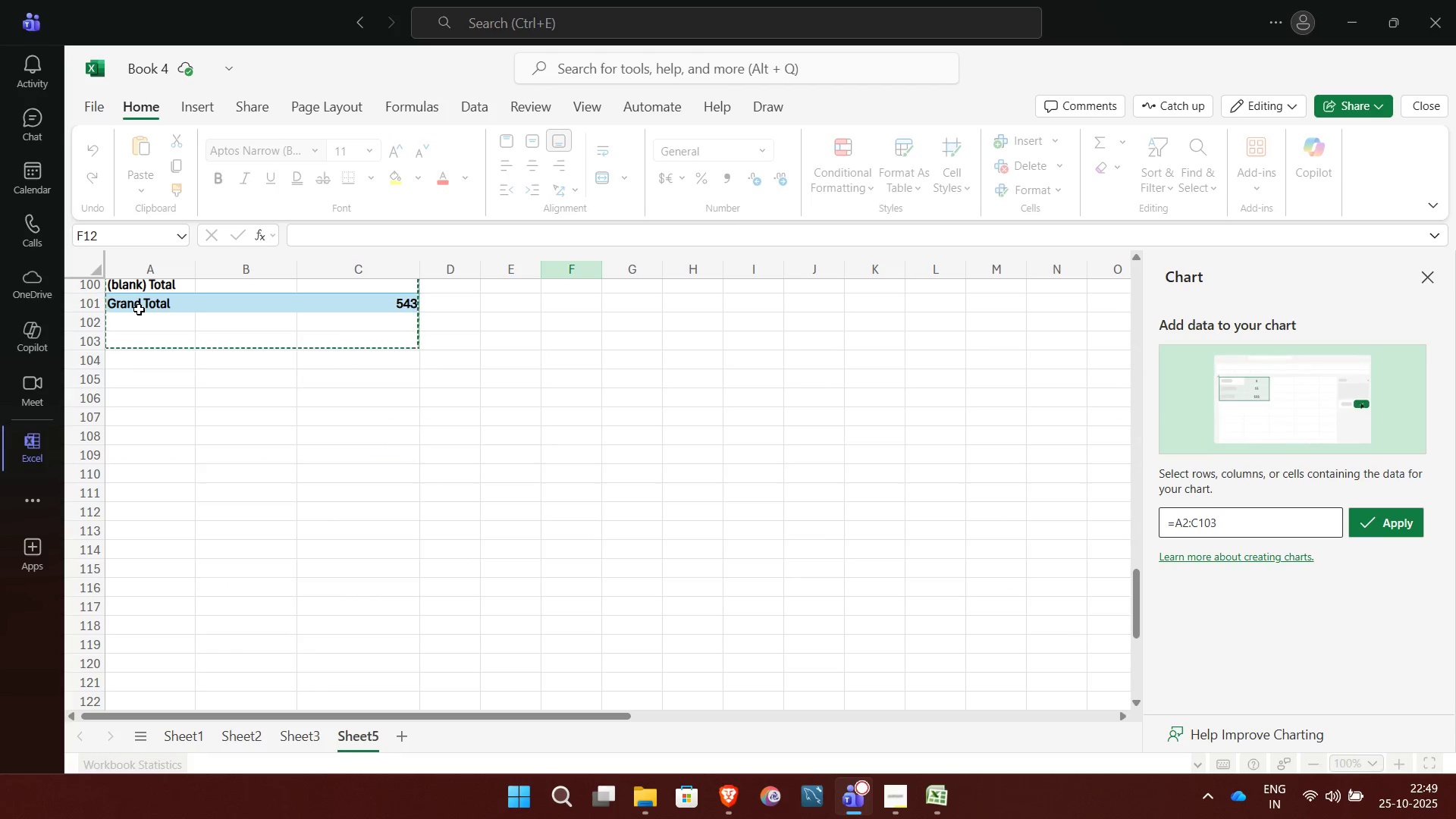 
key(Shift+ArrowUp)
 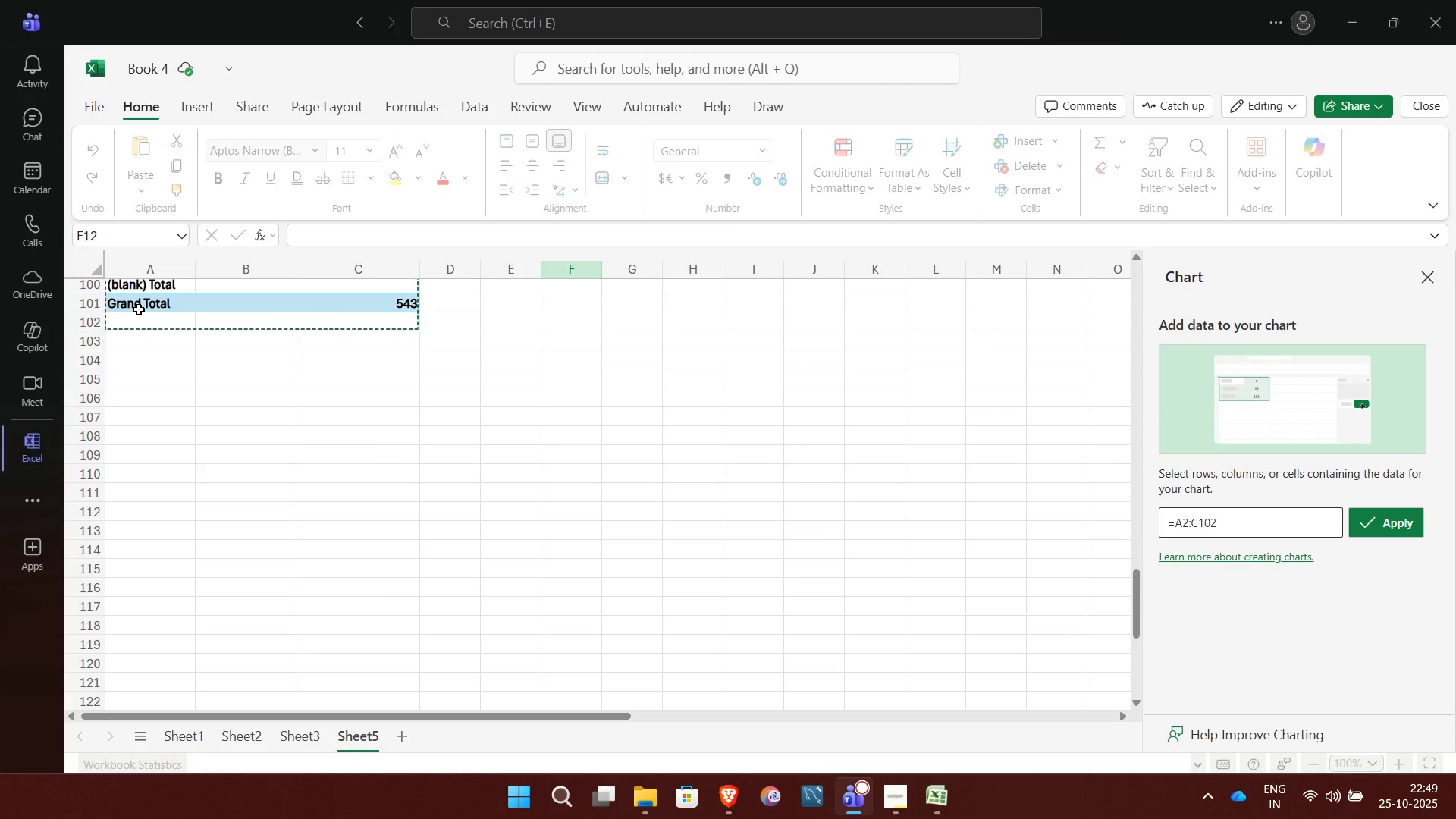 
key(Shift+ArrowUp)
 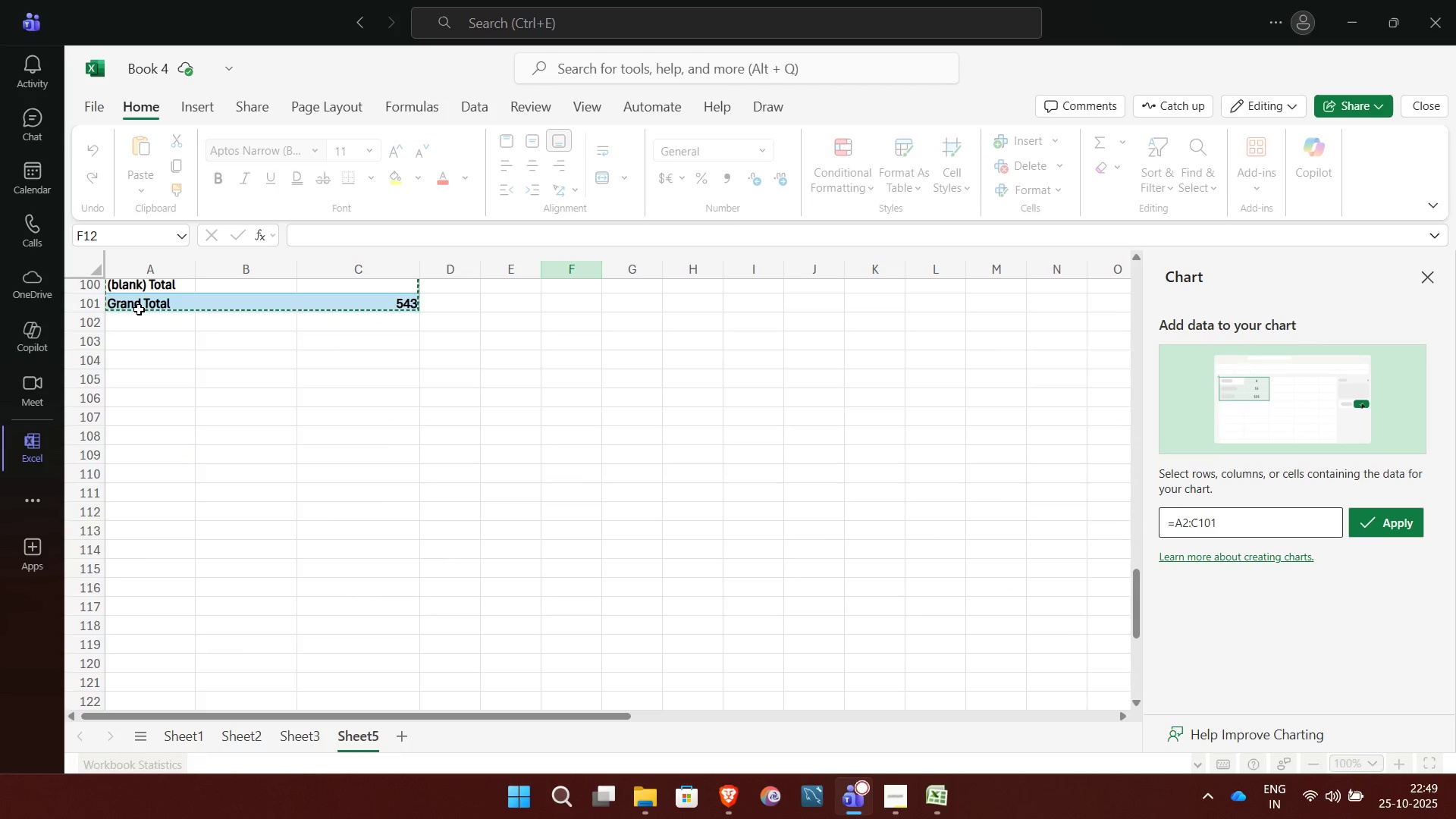 
key(Shift+ArrowUp)
 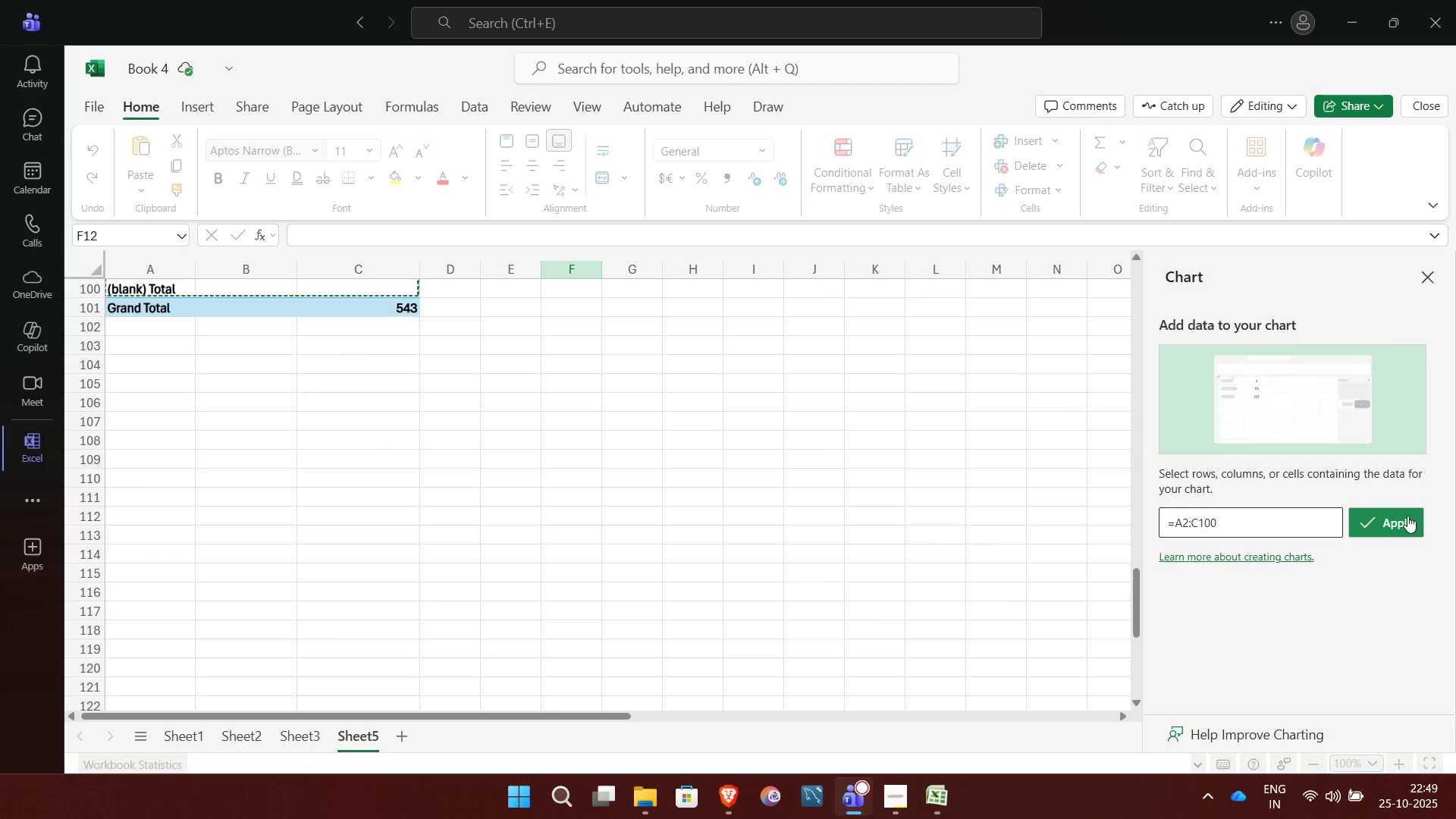 
left_click([1392, 523])
 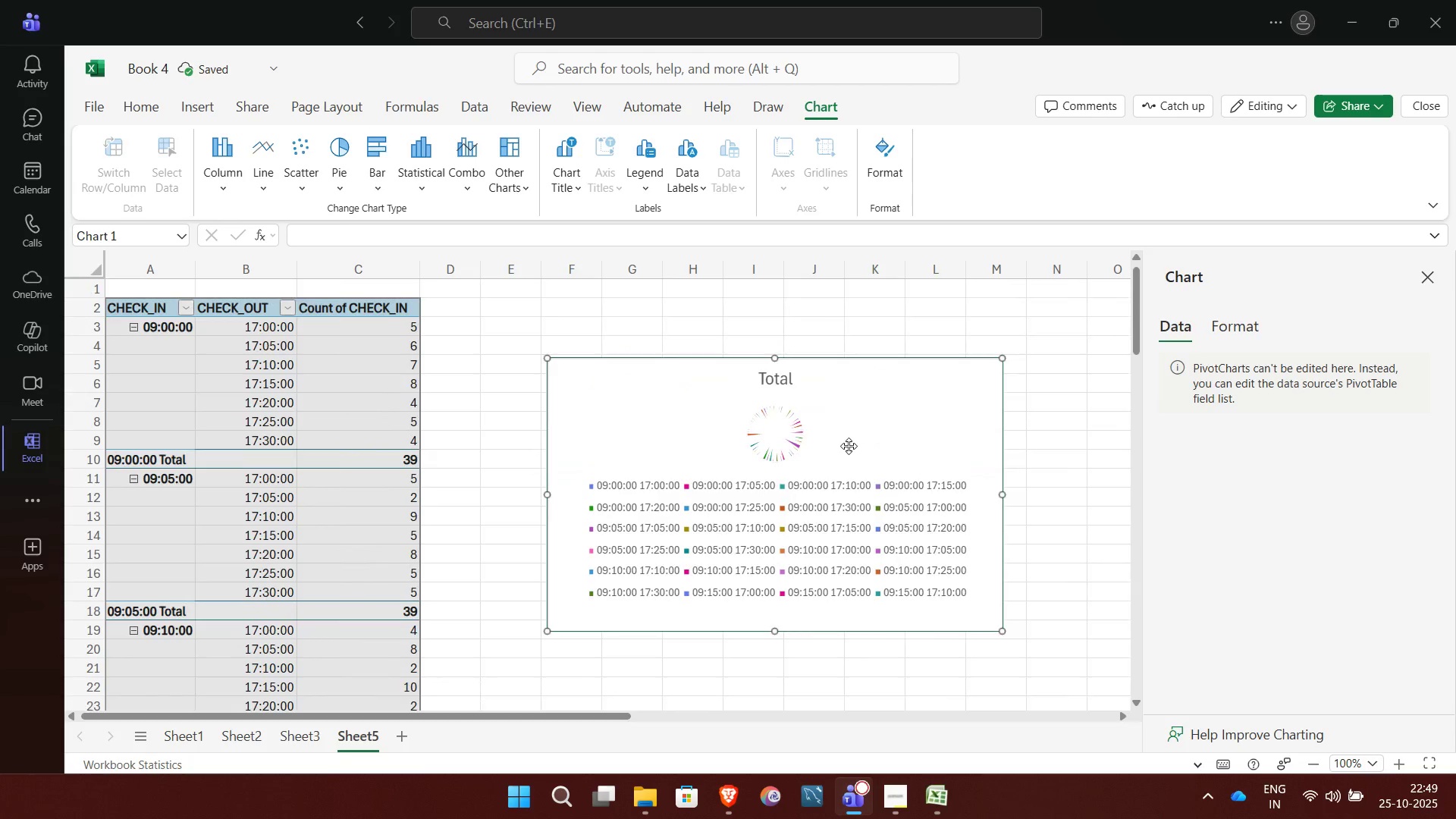 
wait(8.27)
 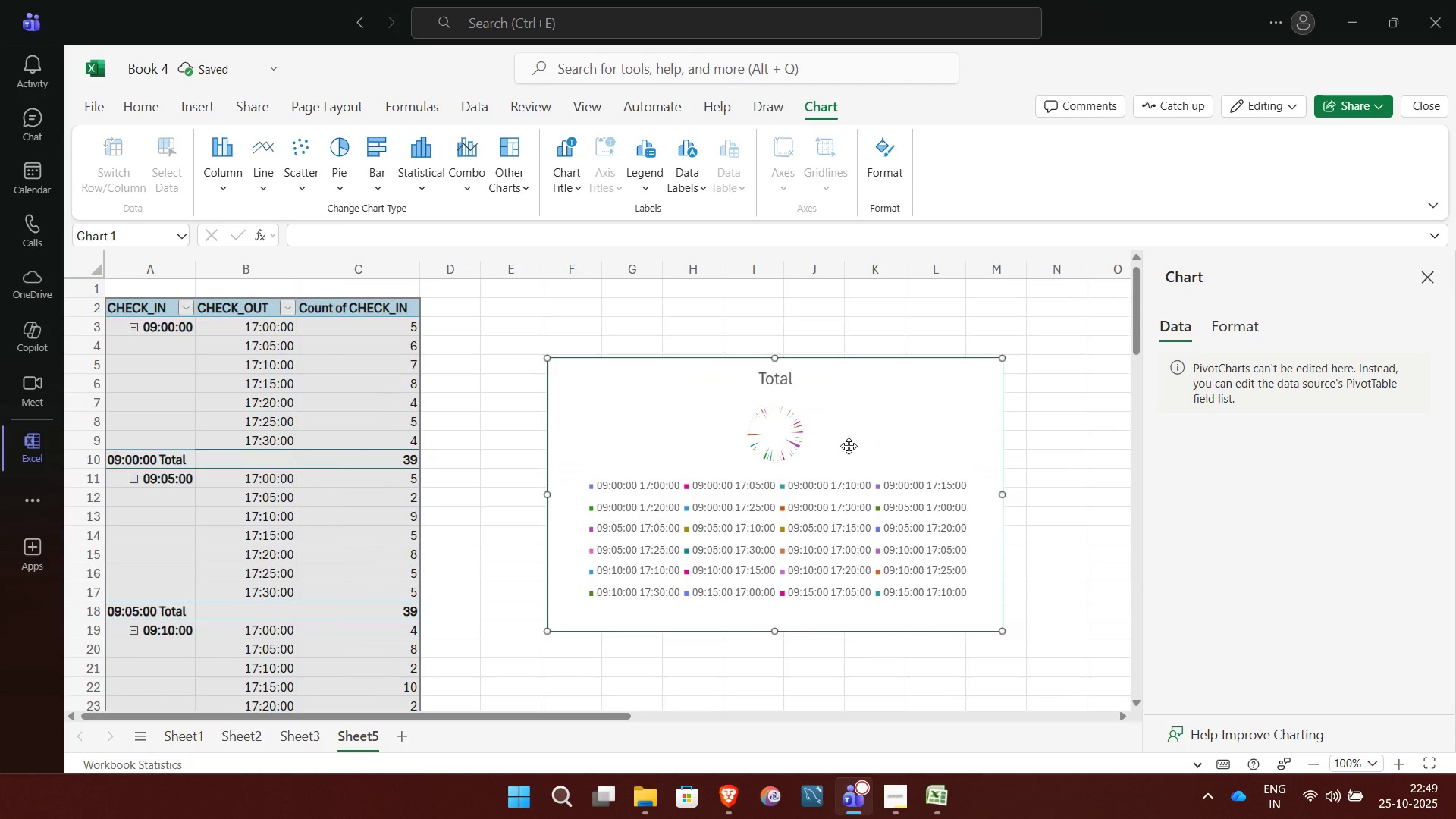 
left_click([1432, 274])
 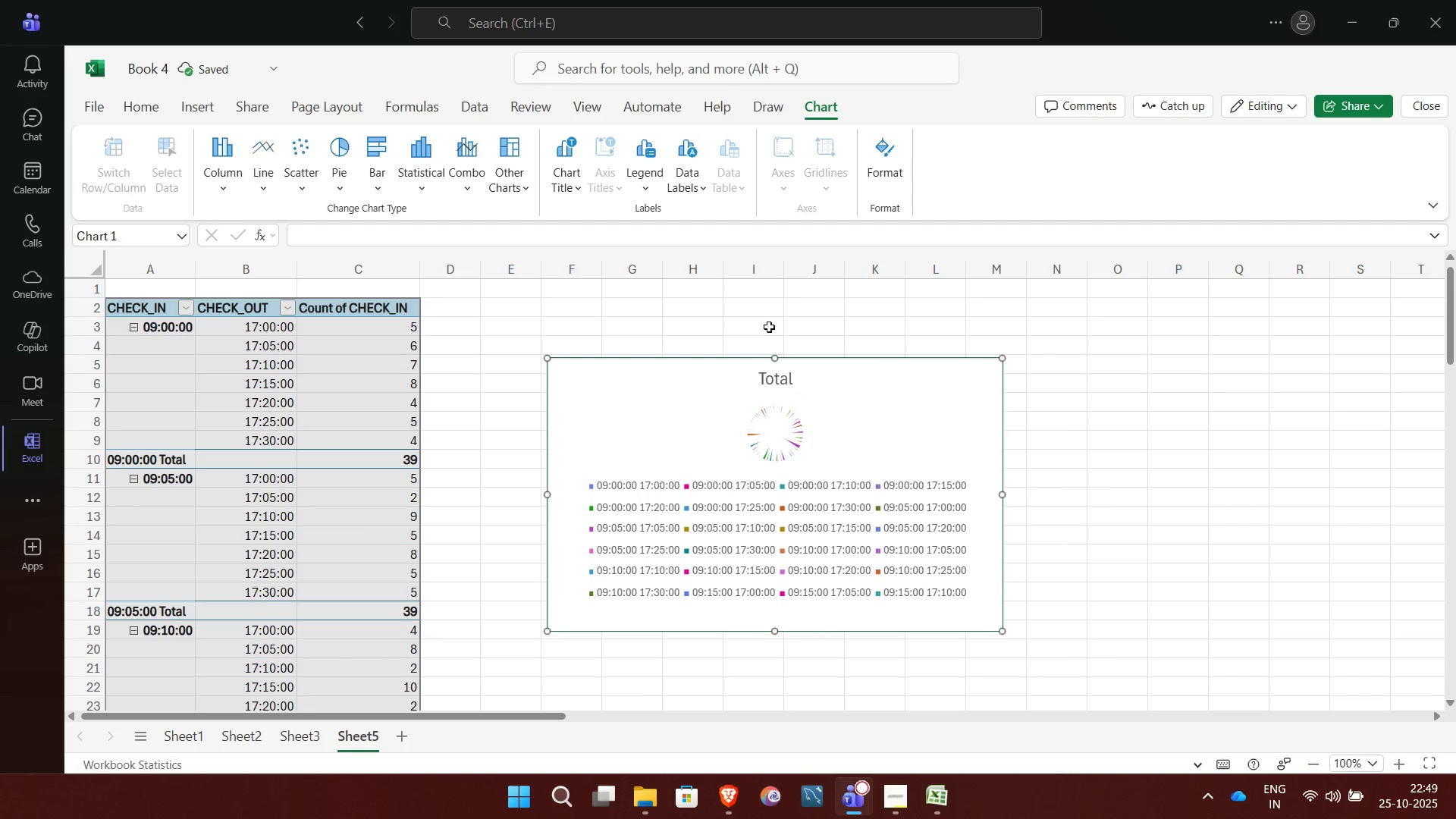 
left_click_drag(start_coordinate=[777, 362], to_coordinate=[774, 292])
 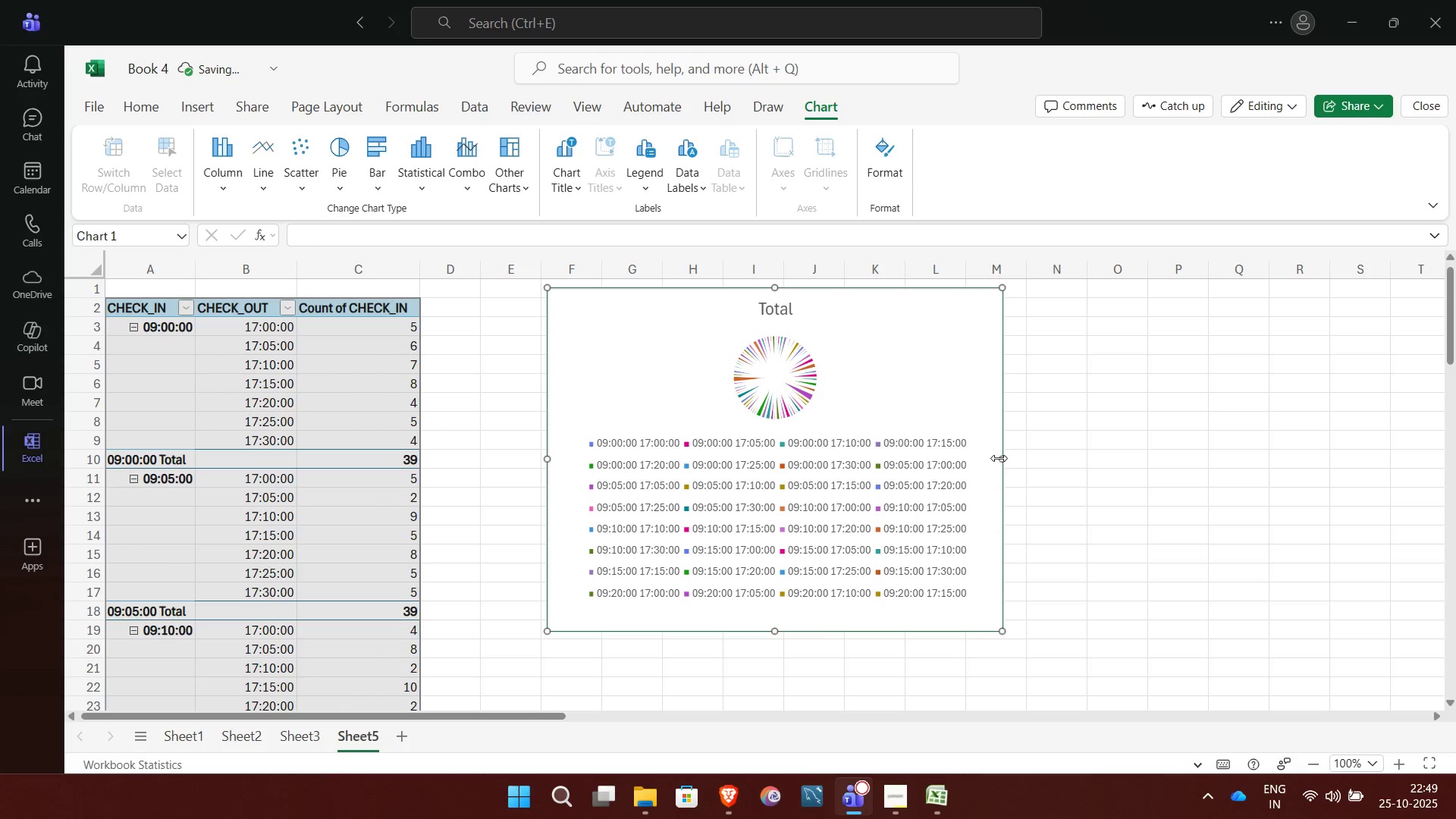 
left_click_drag(start_coordinate=[1003, 458], to_coordinate=[1350, 508])
 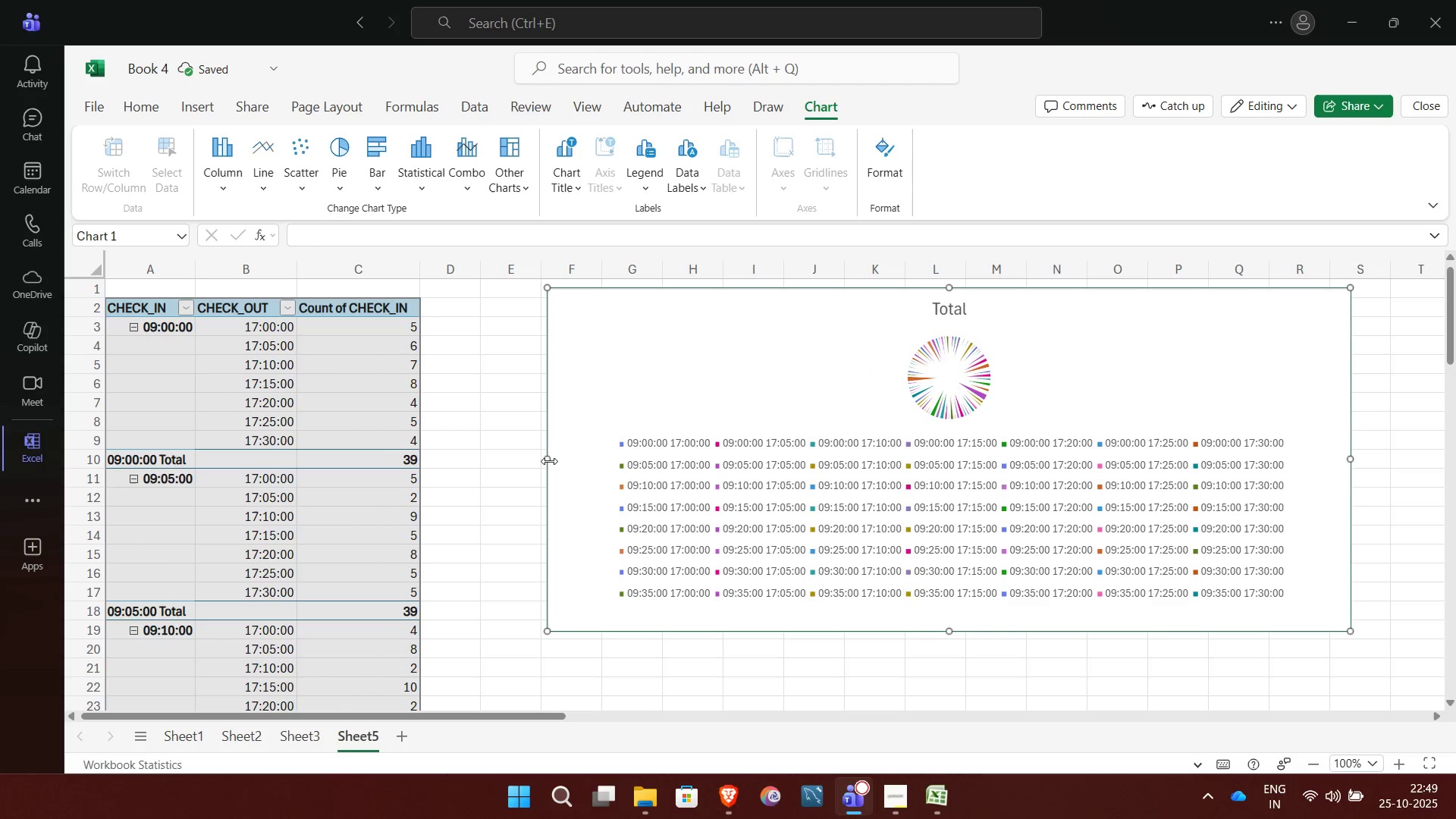 
left_click_drag(start_coordinate=[548, 460], to_coordinate=[472, 453])
 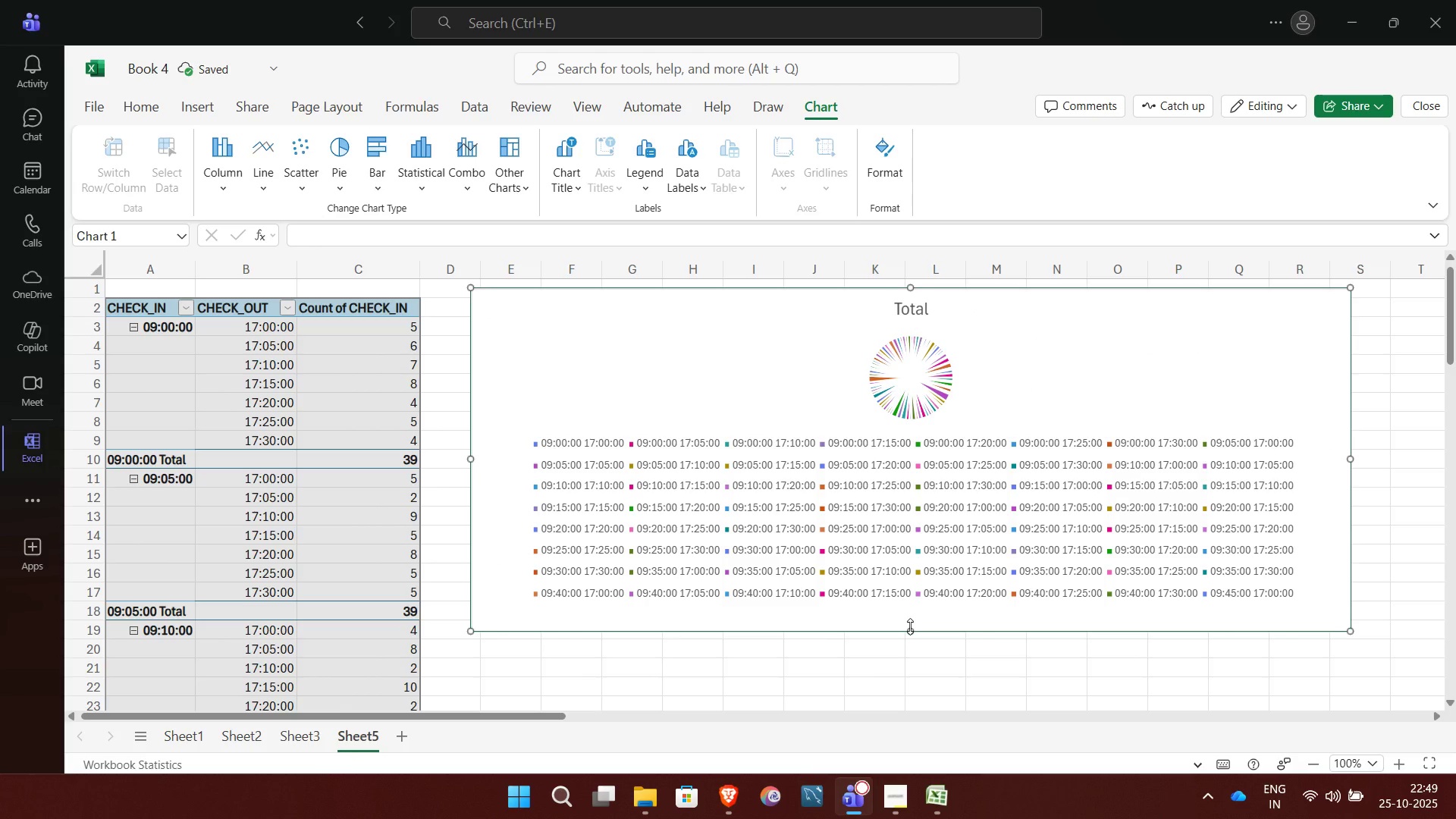 
left_click_drag(start_coordinate=[910, 626], to_coordinate=[939, 740])
 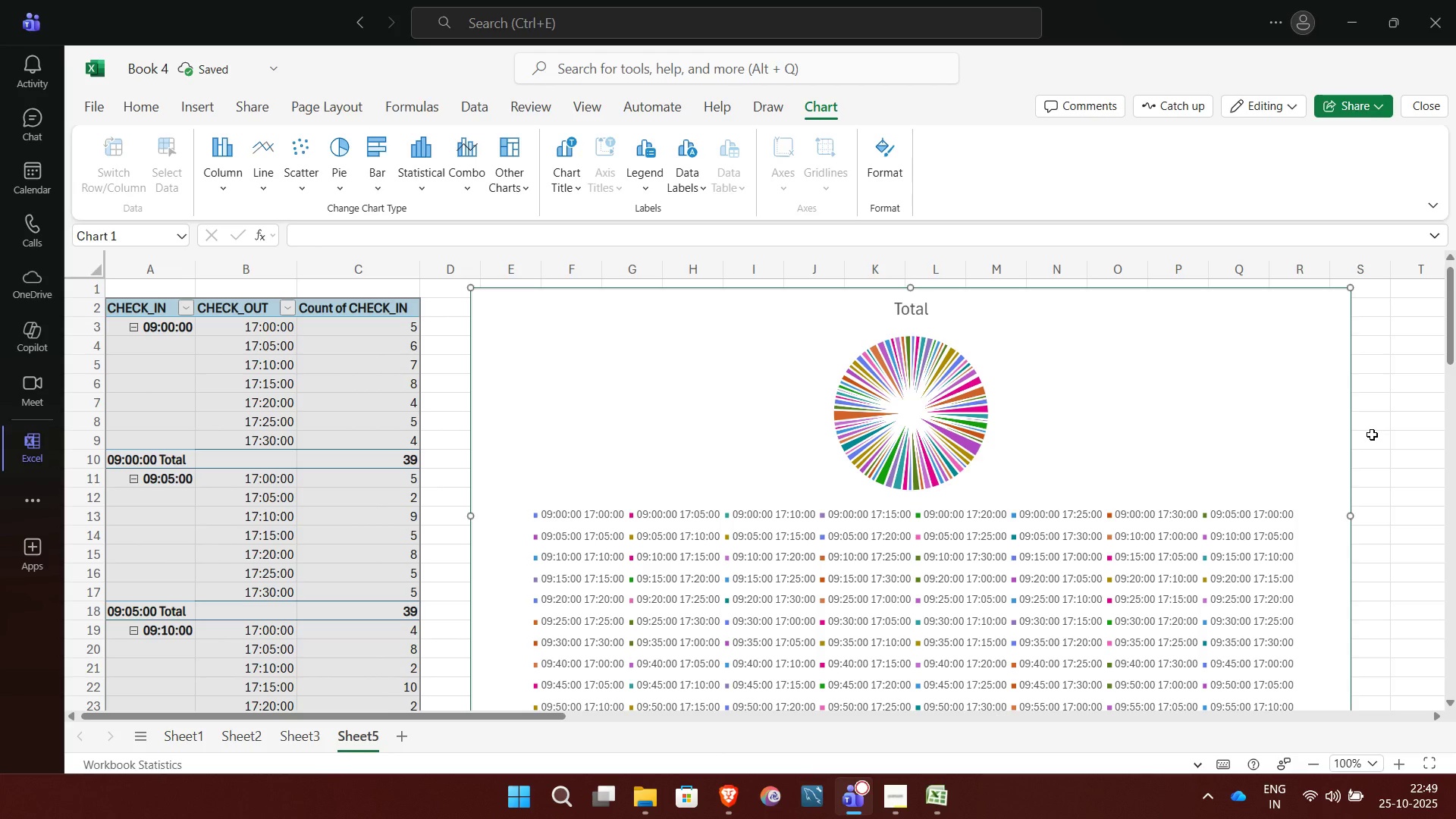 
left_click([1394, 435])